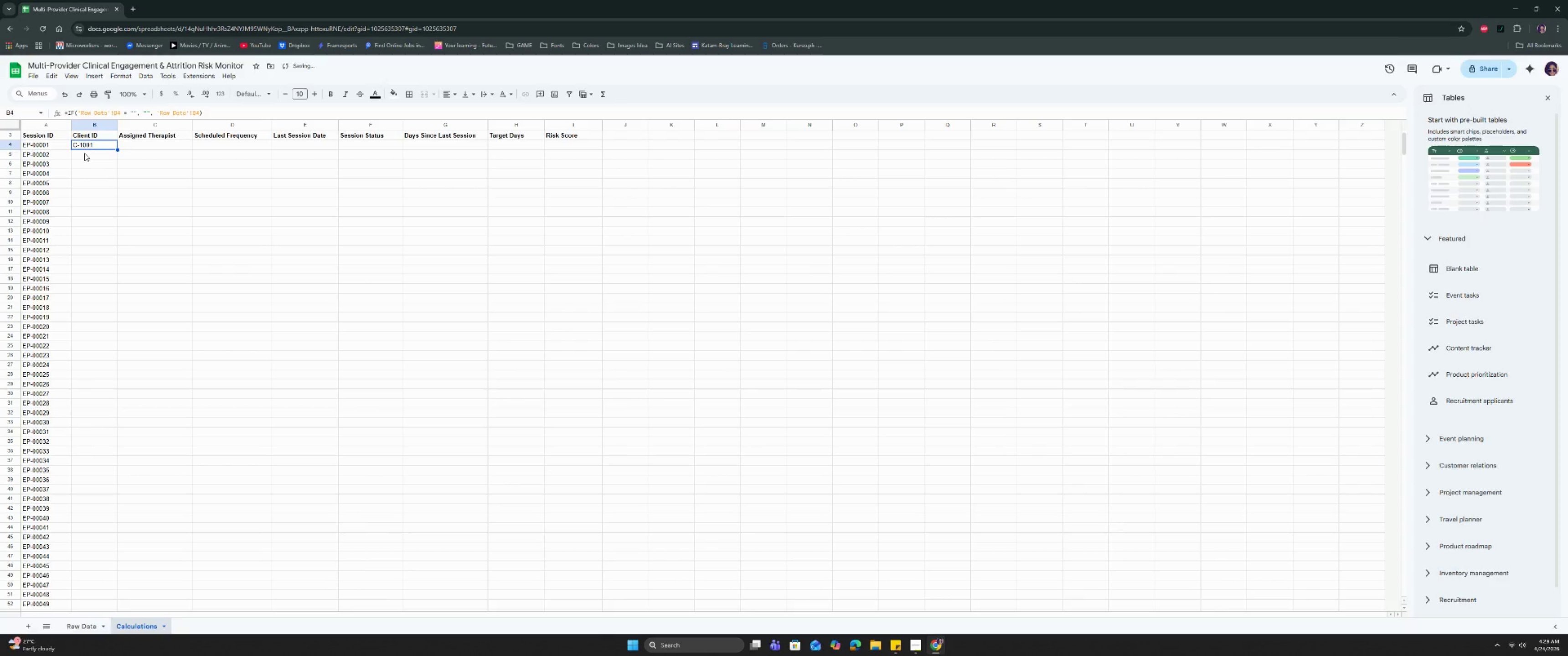 
key(Control+Shift+ArrowDown)
 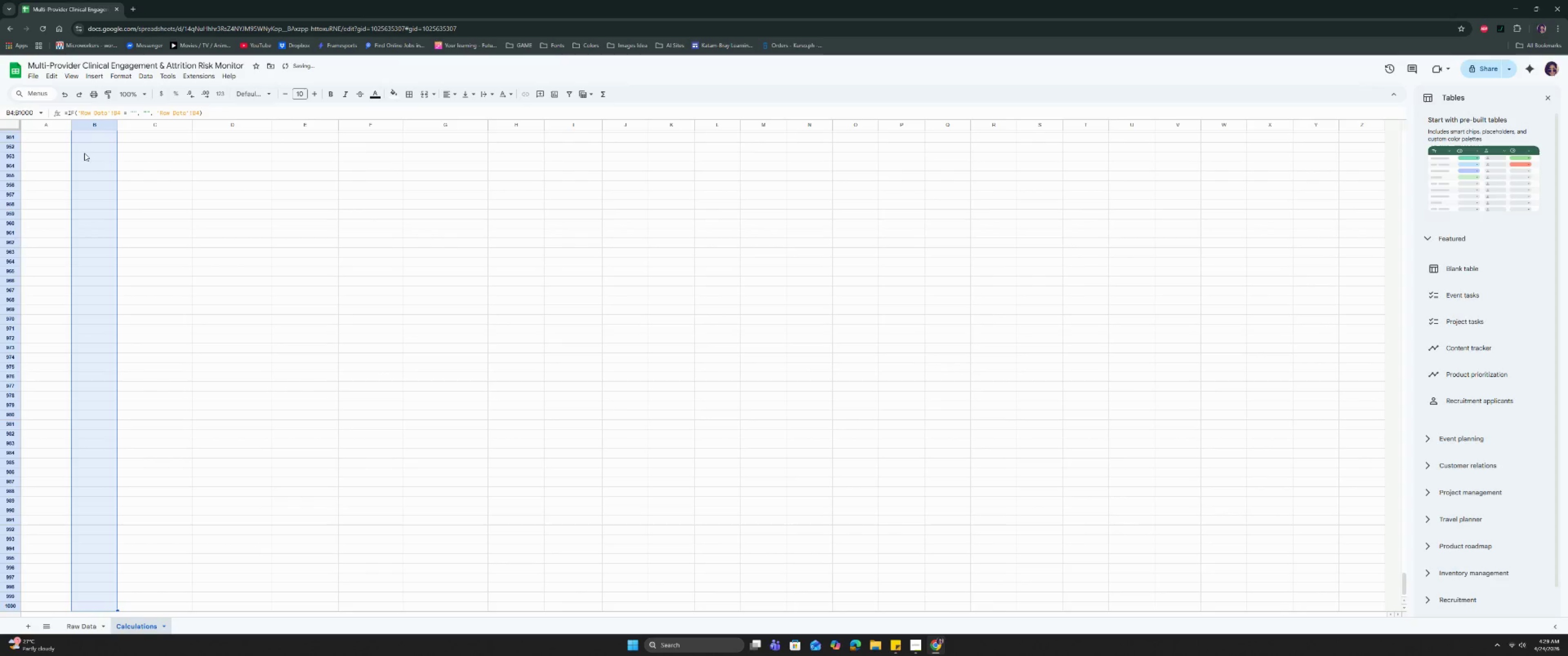 
key(Control+ControlLeft)
 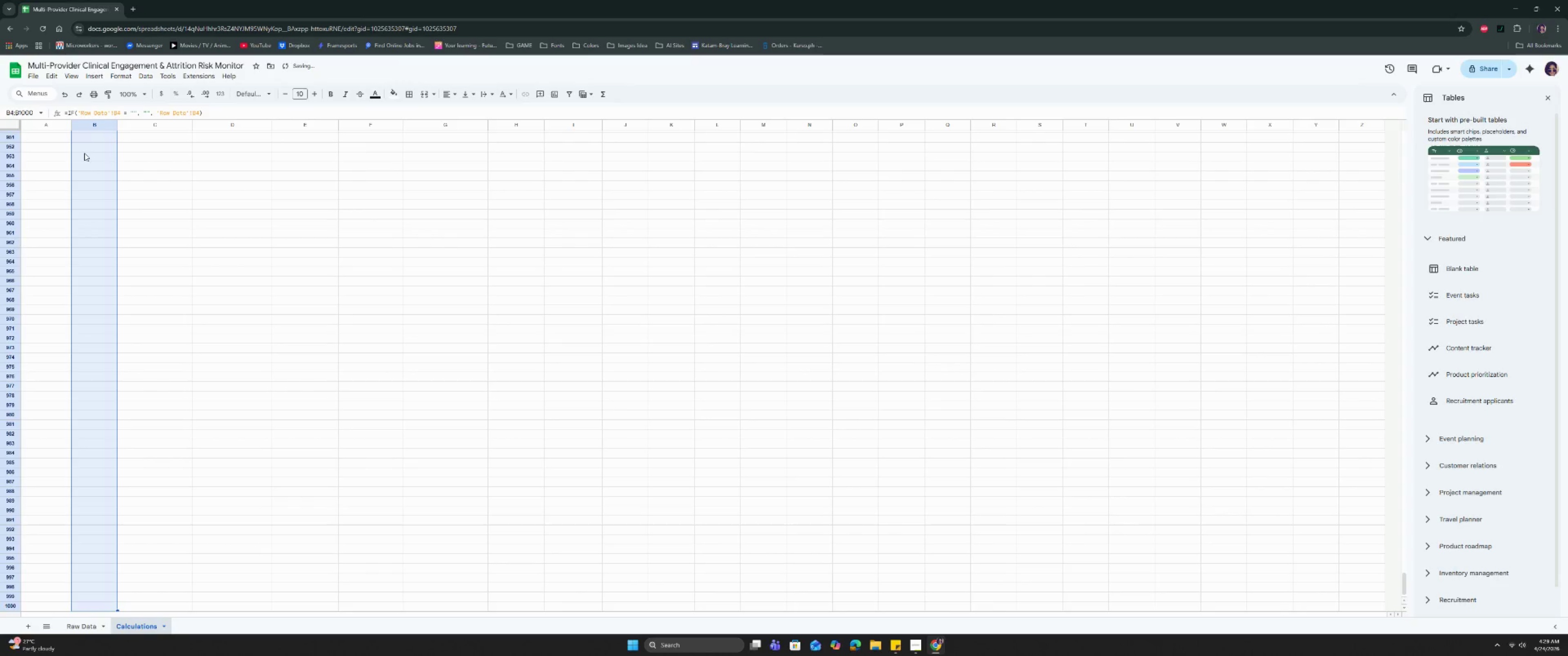 
key(Control+D)
 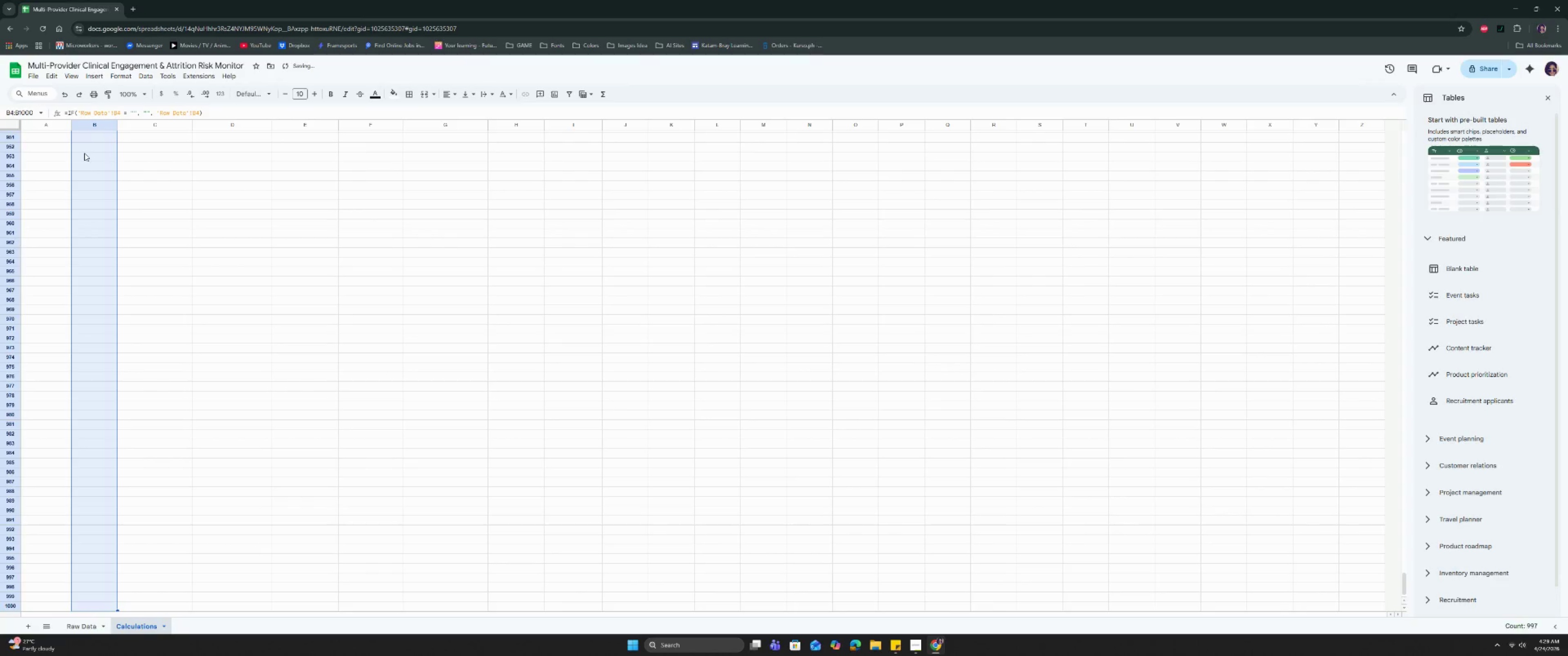 
key(Control+ArrowUp)
 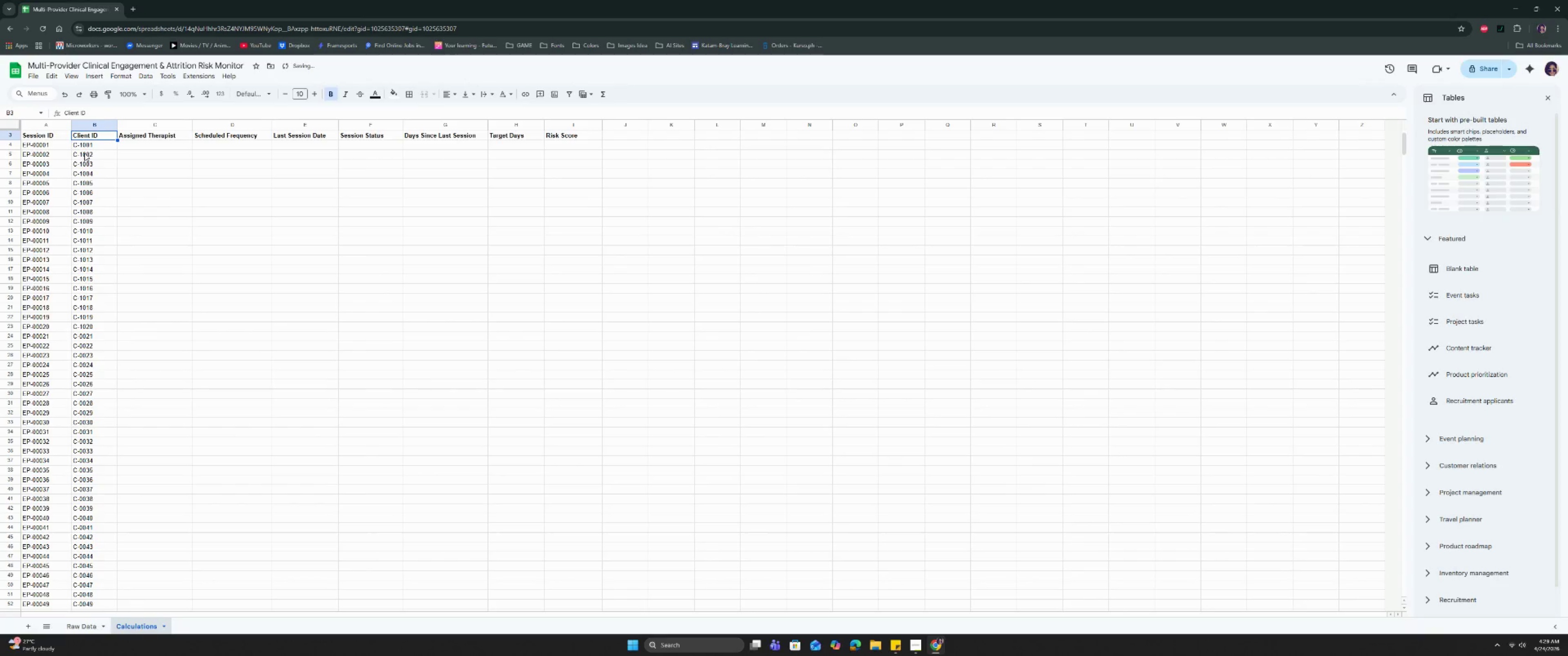 
key(ArrowRight)
 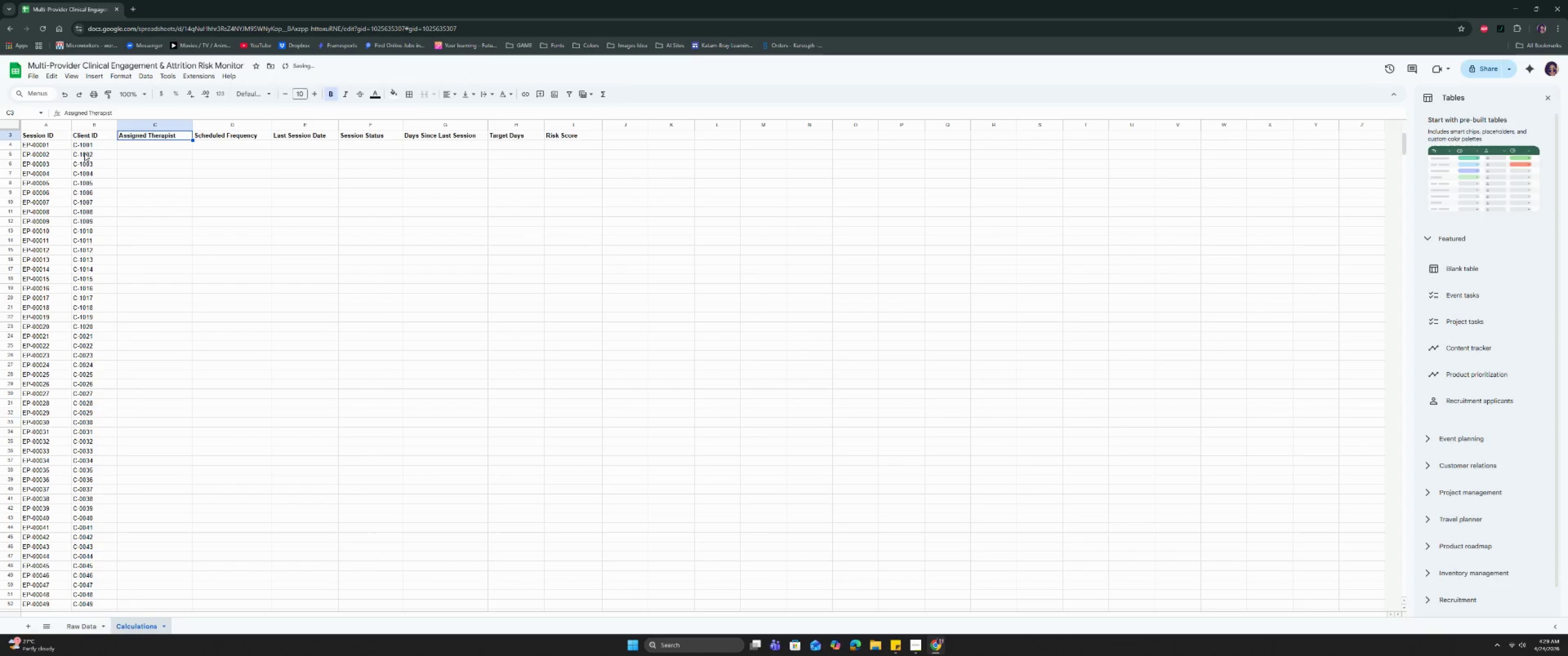 
key(ArrowDown)
 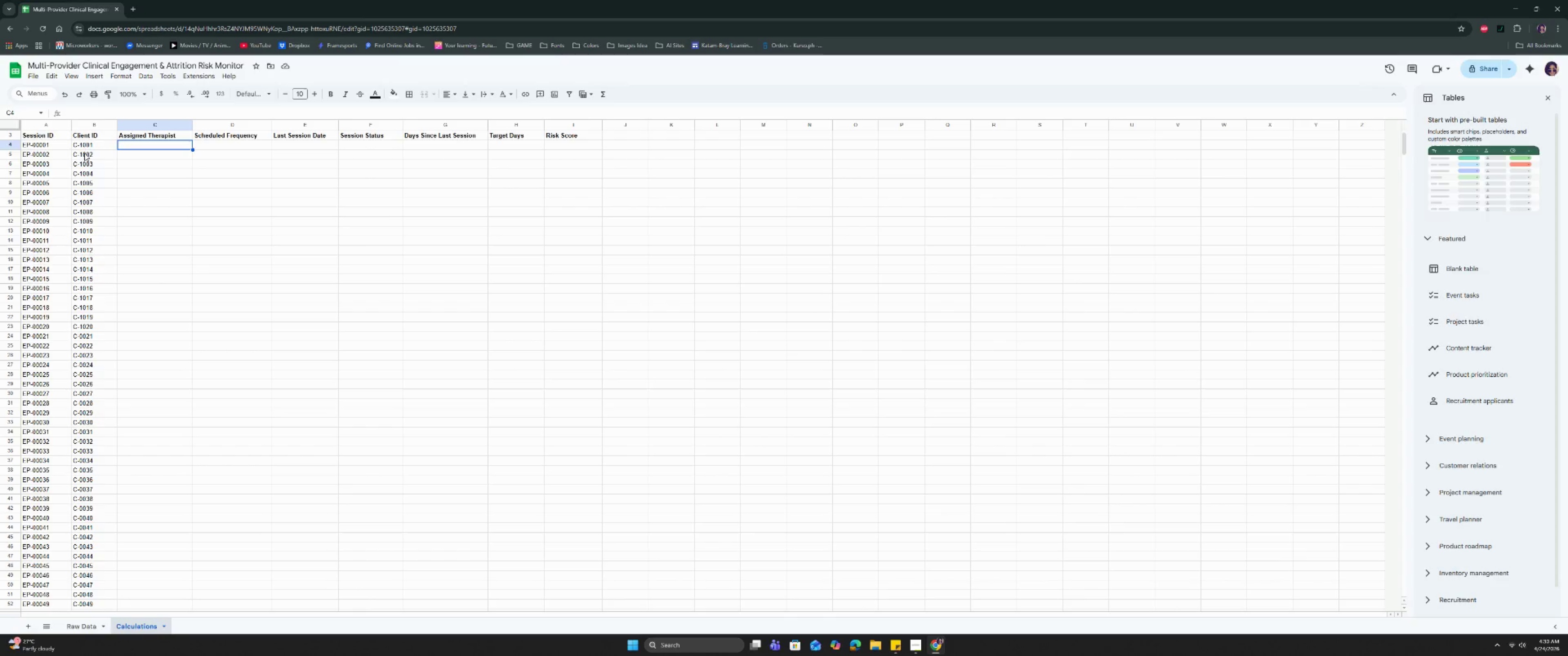 
wait(32.7)
 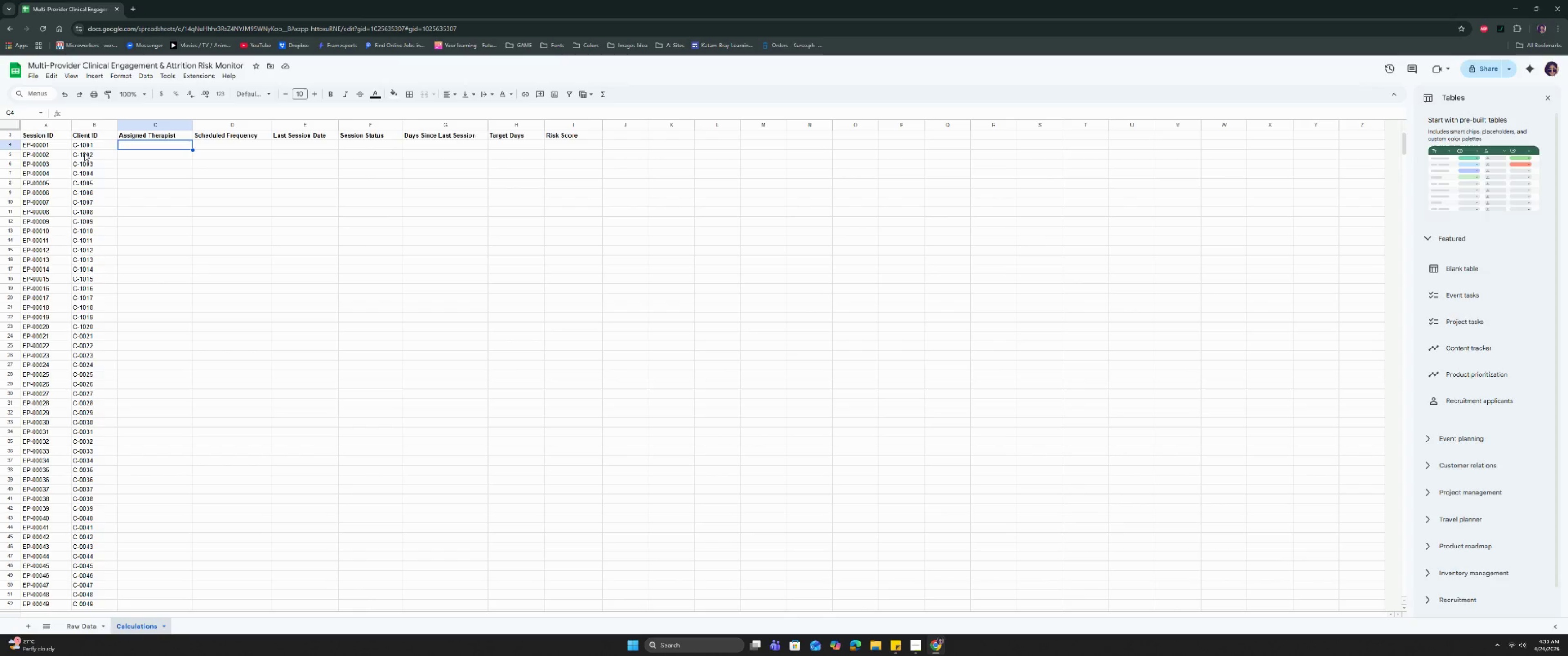 
double_click([140, 148])
 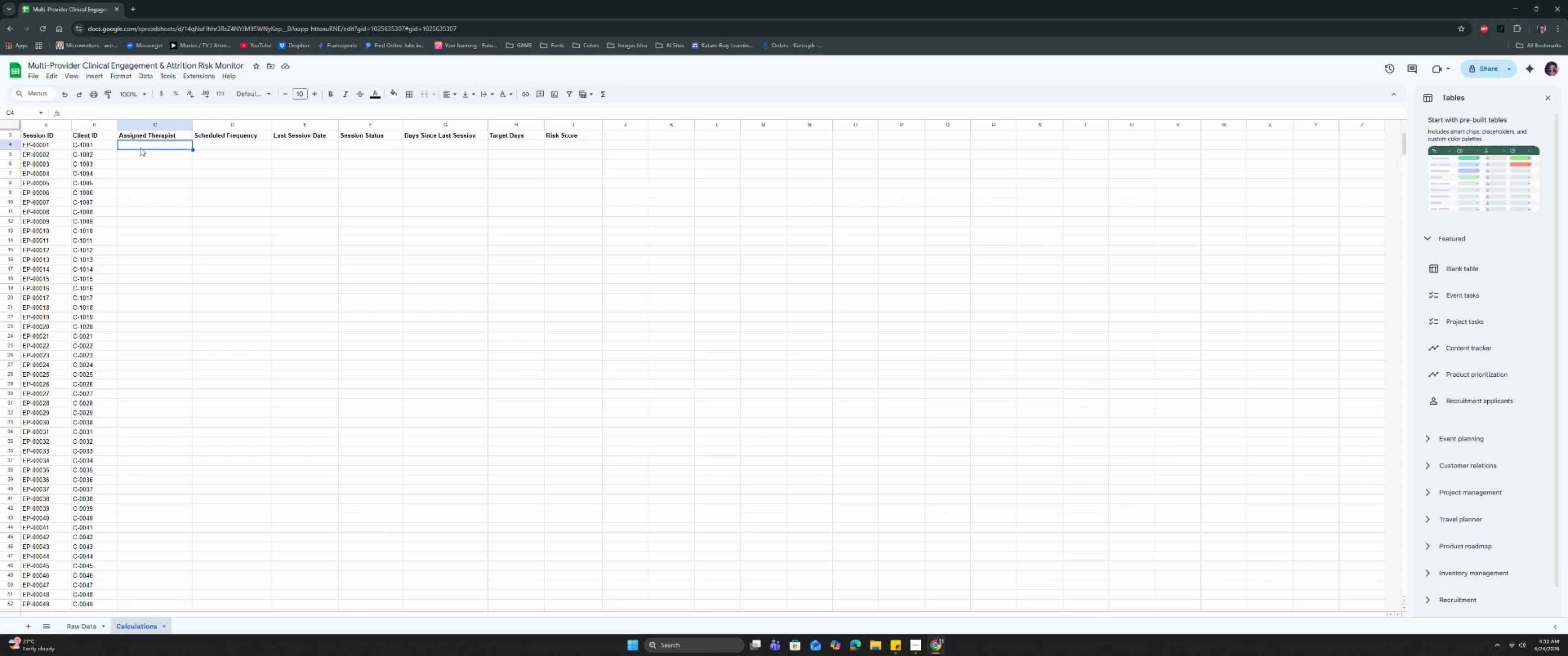 
triple_click([140, 148])
 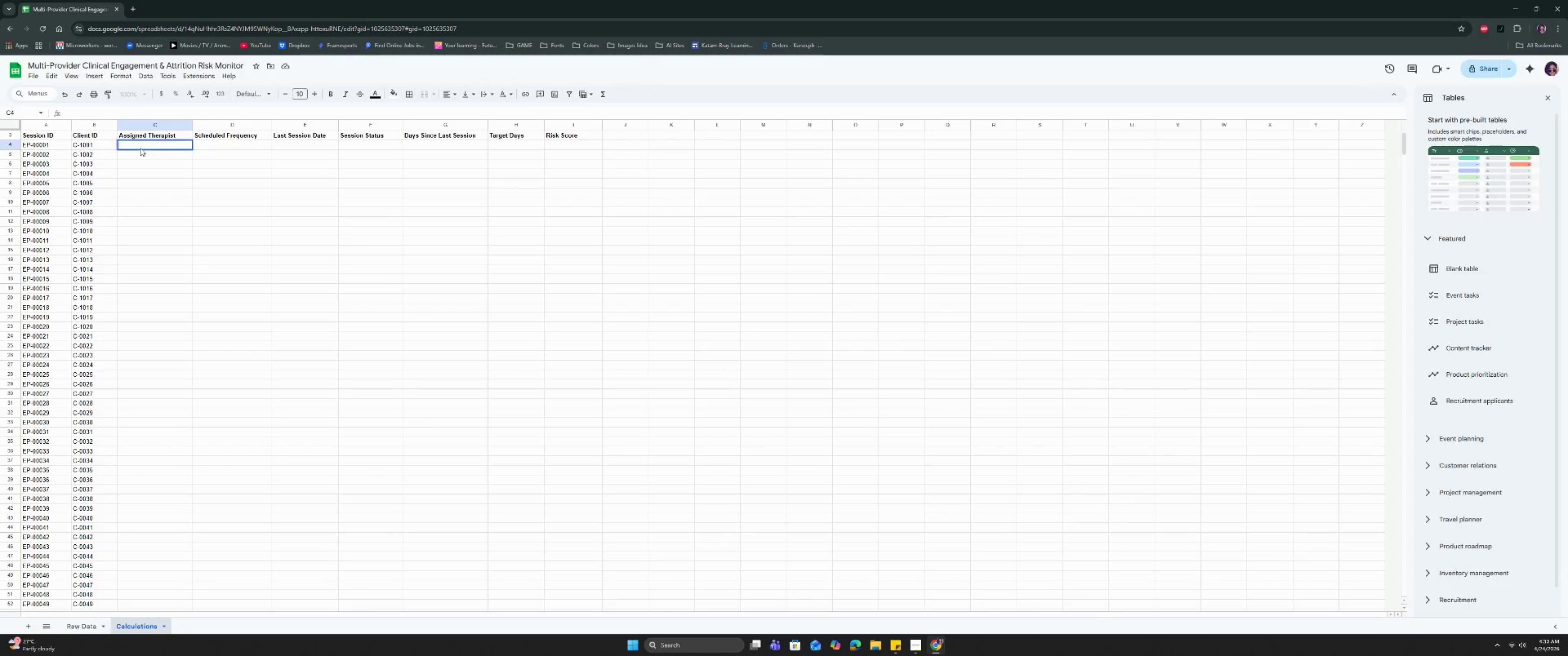 
triple_click([140, 148])
 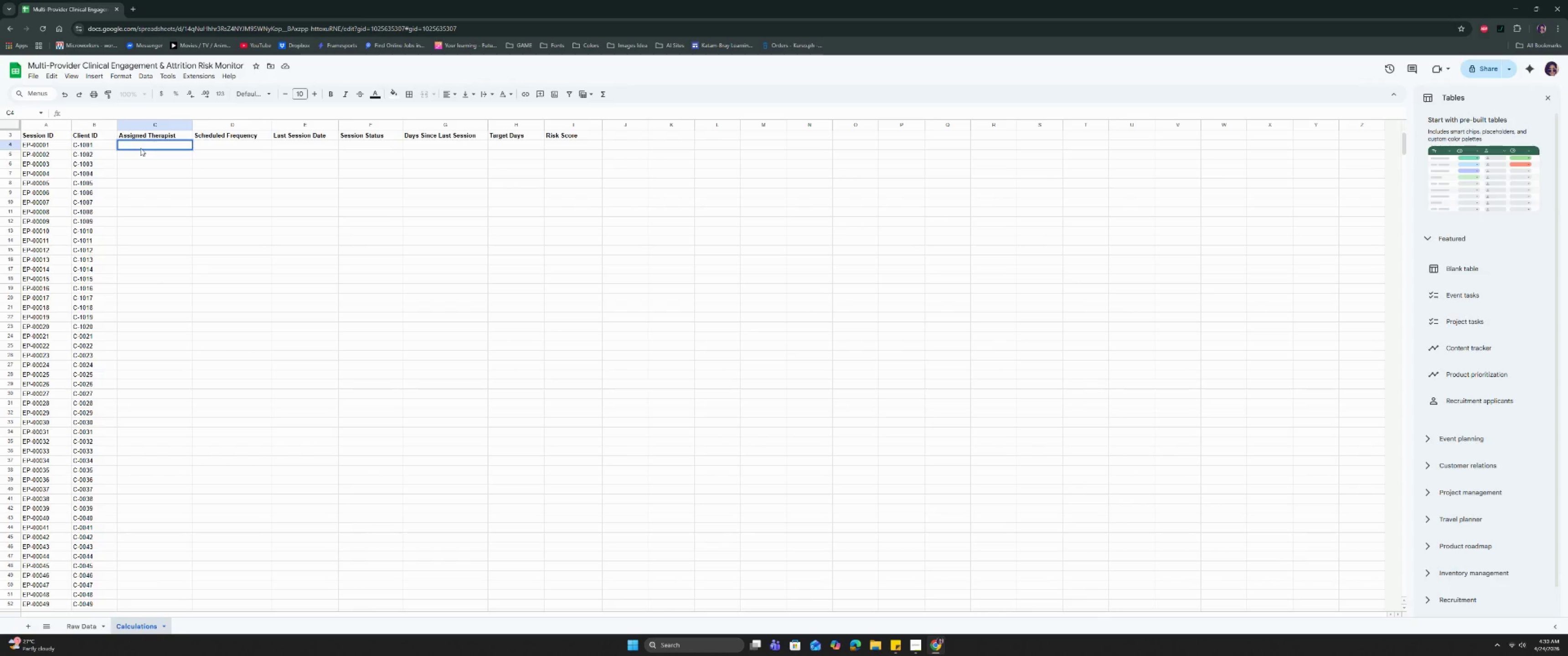 
type(=if)
 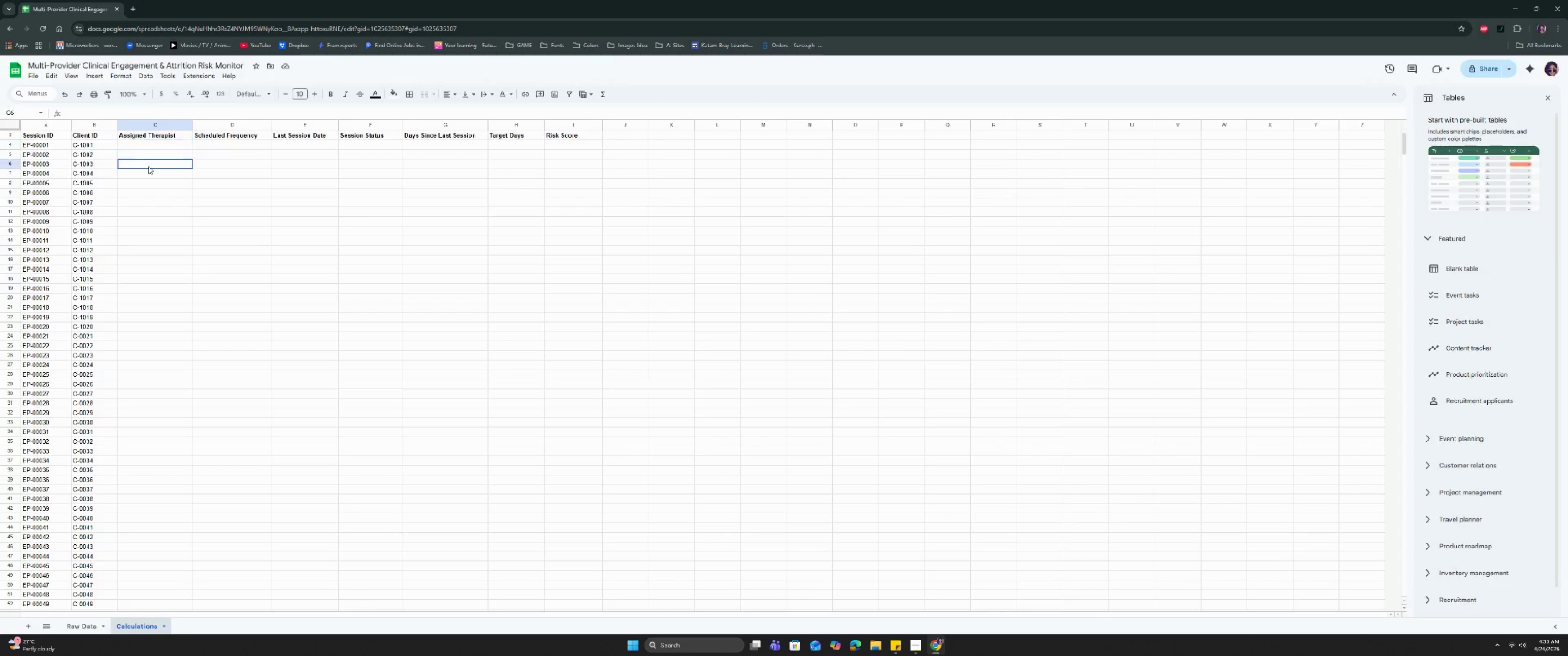 
double_click([156, 143])
 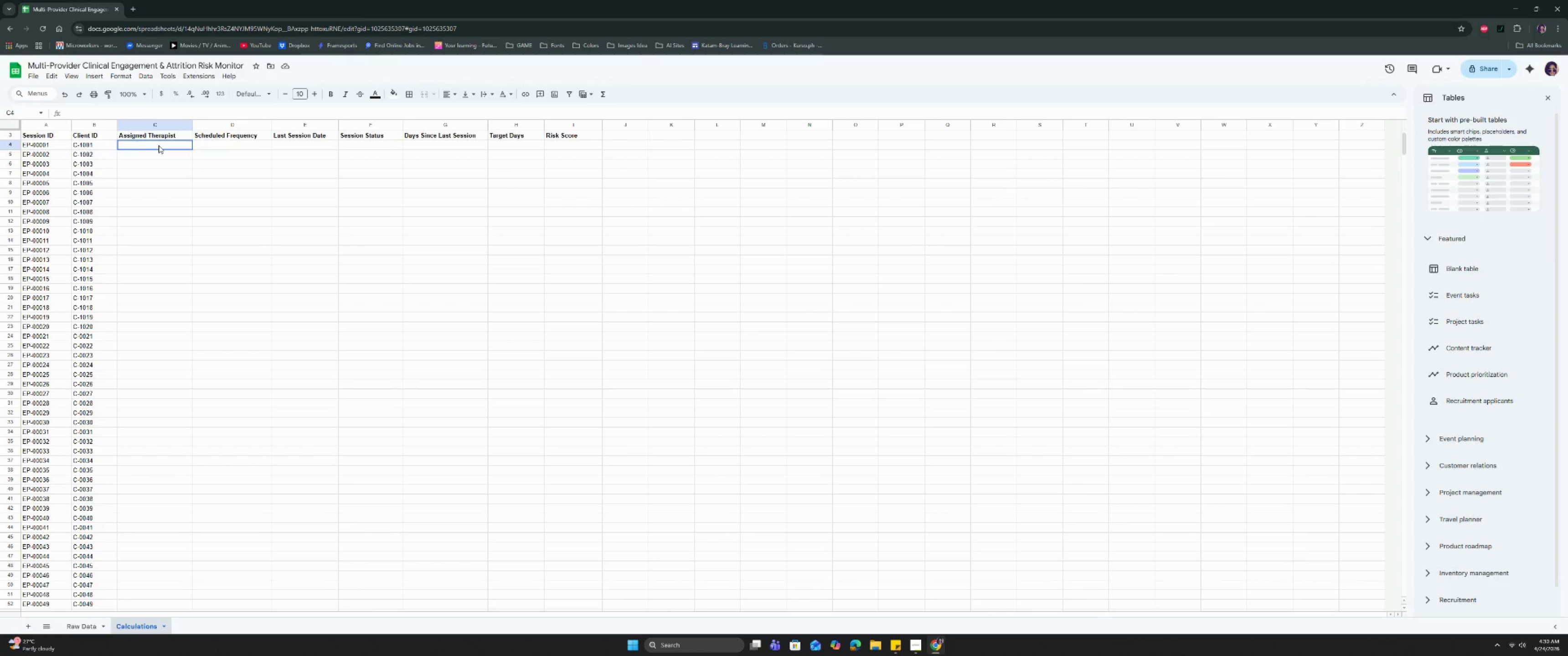 
triple_click([159, 145])
 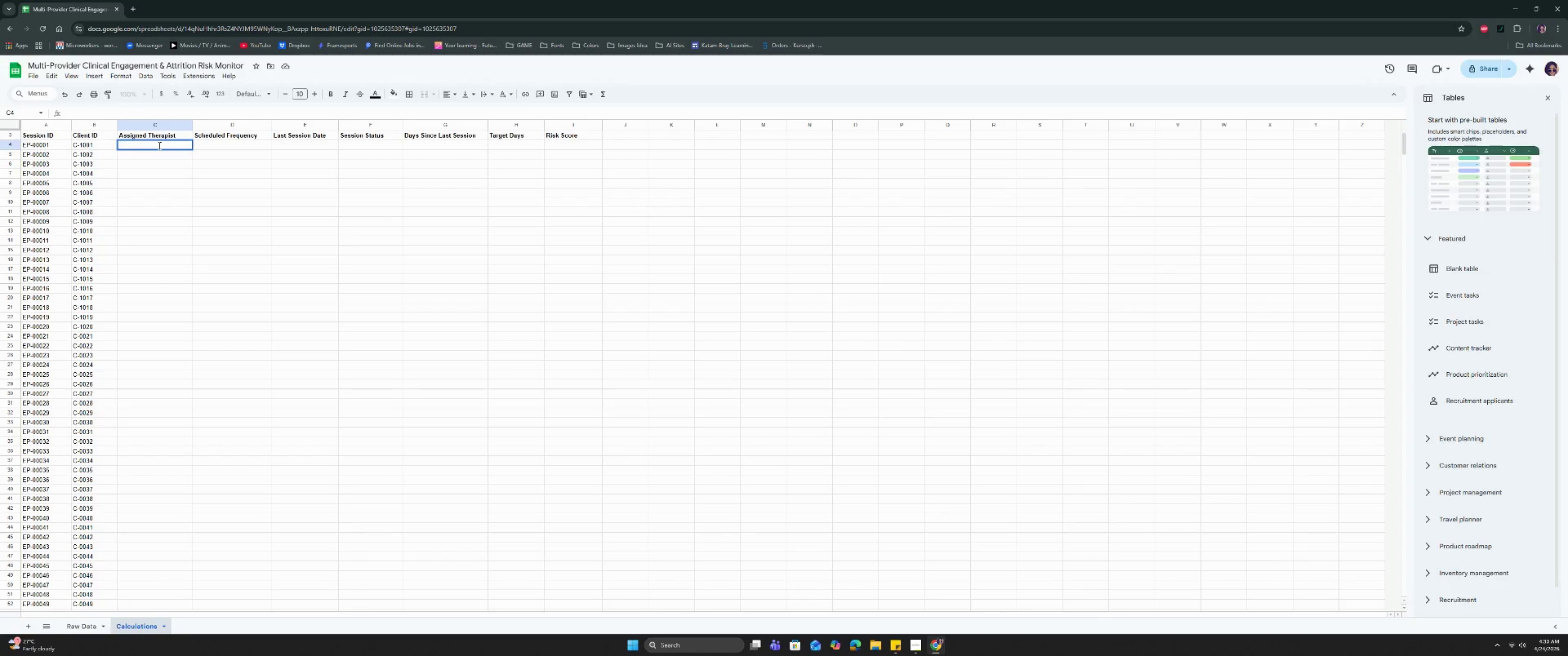 
type(=if)
 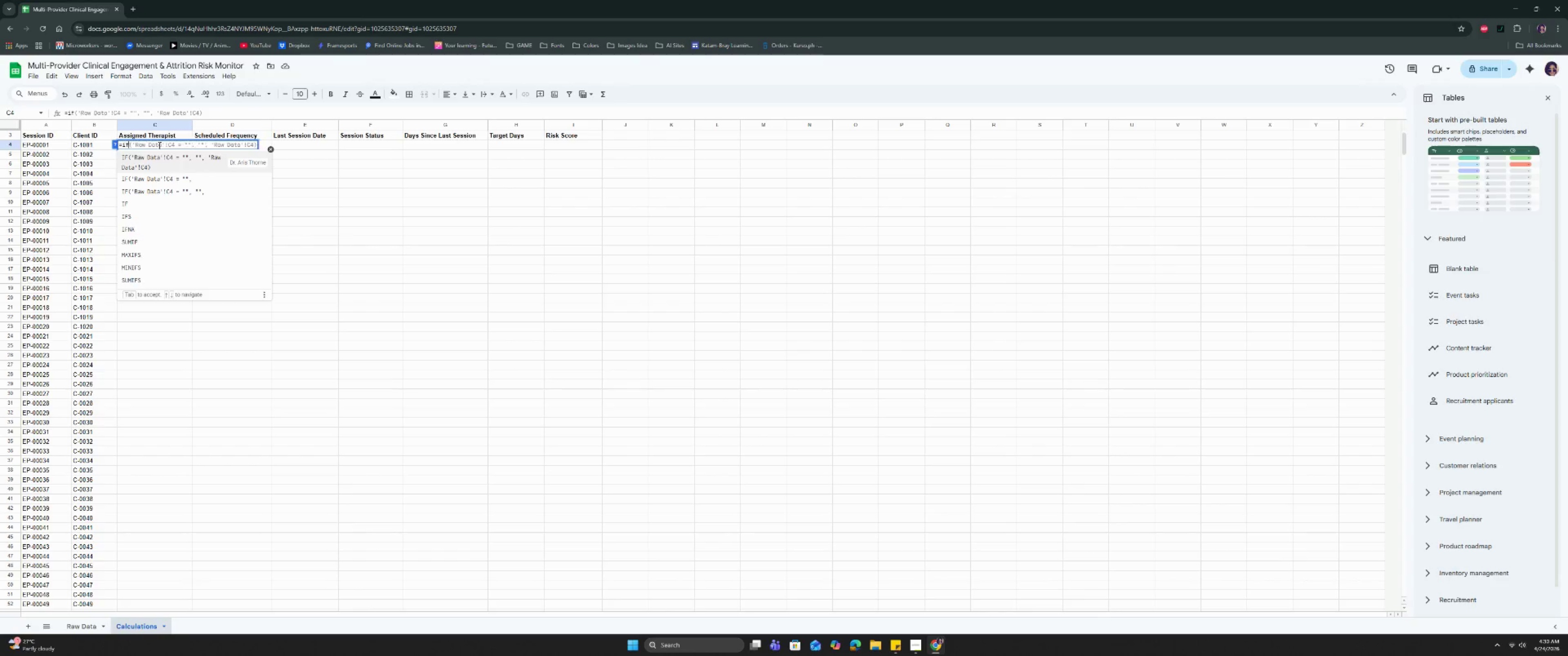 
key(Enter)
 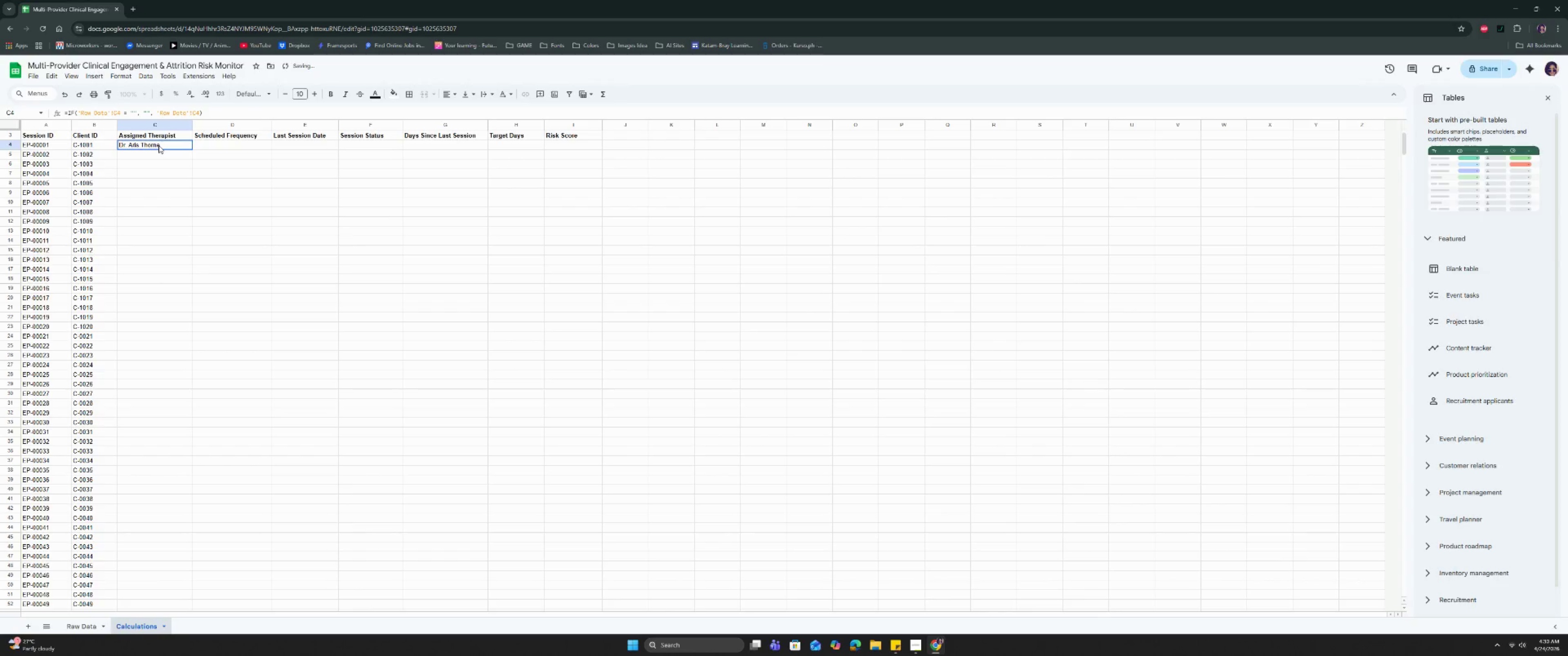 
key(Control+Shift+ArrowDown)
 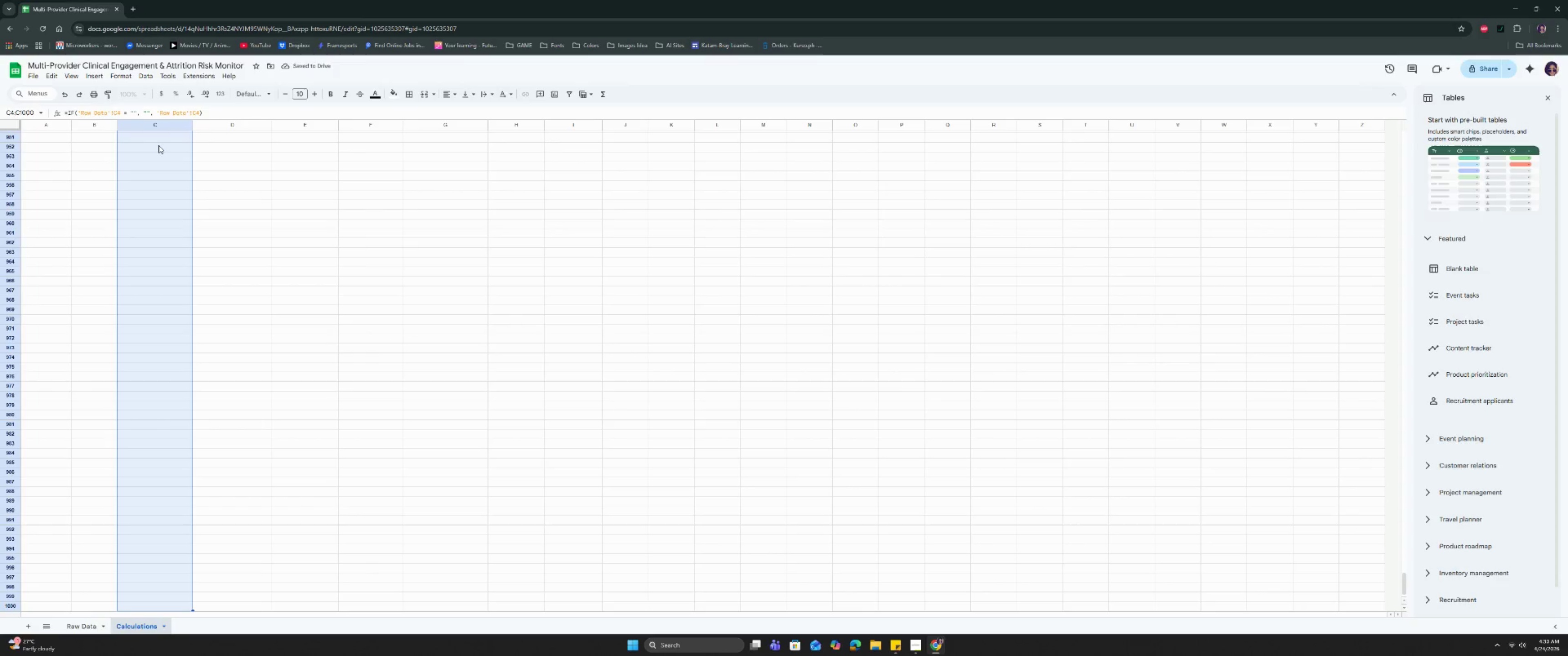 
key(Control+ControlLeft)
 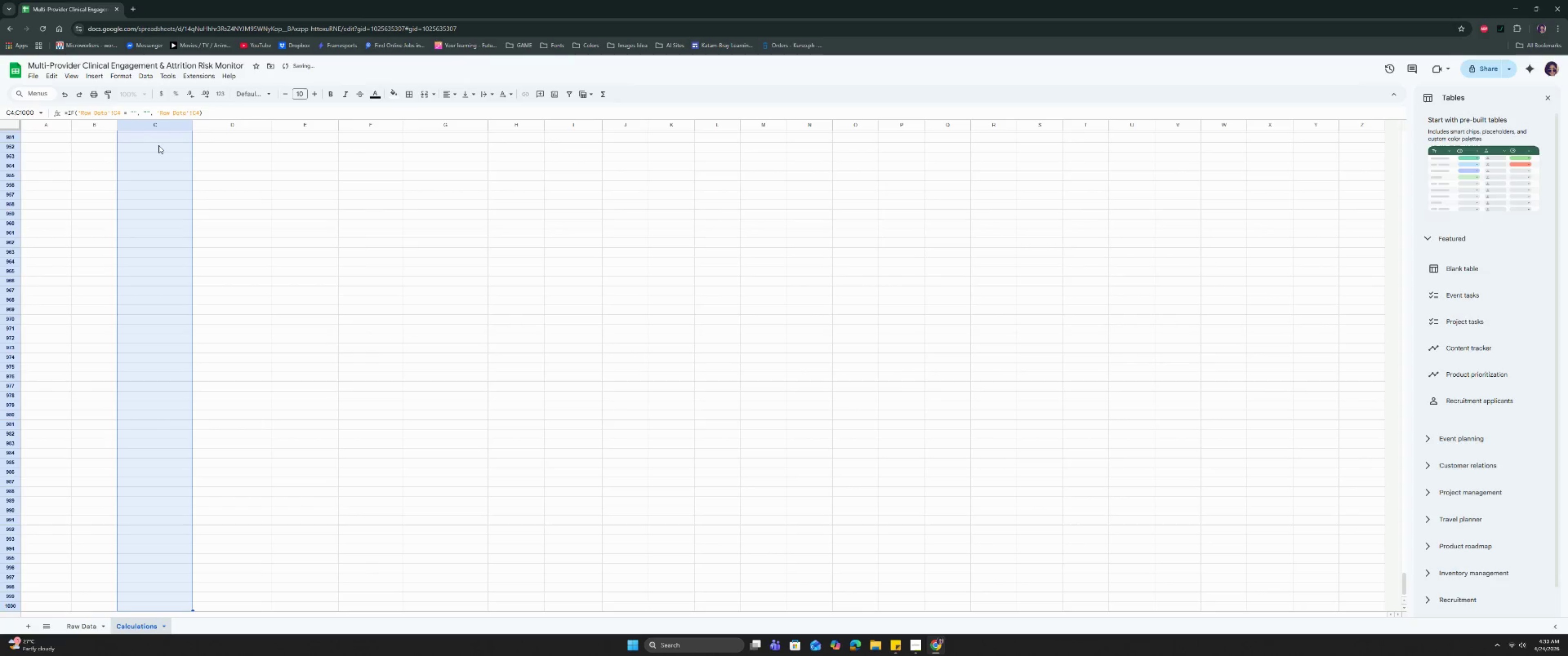 
key(Control+D)
 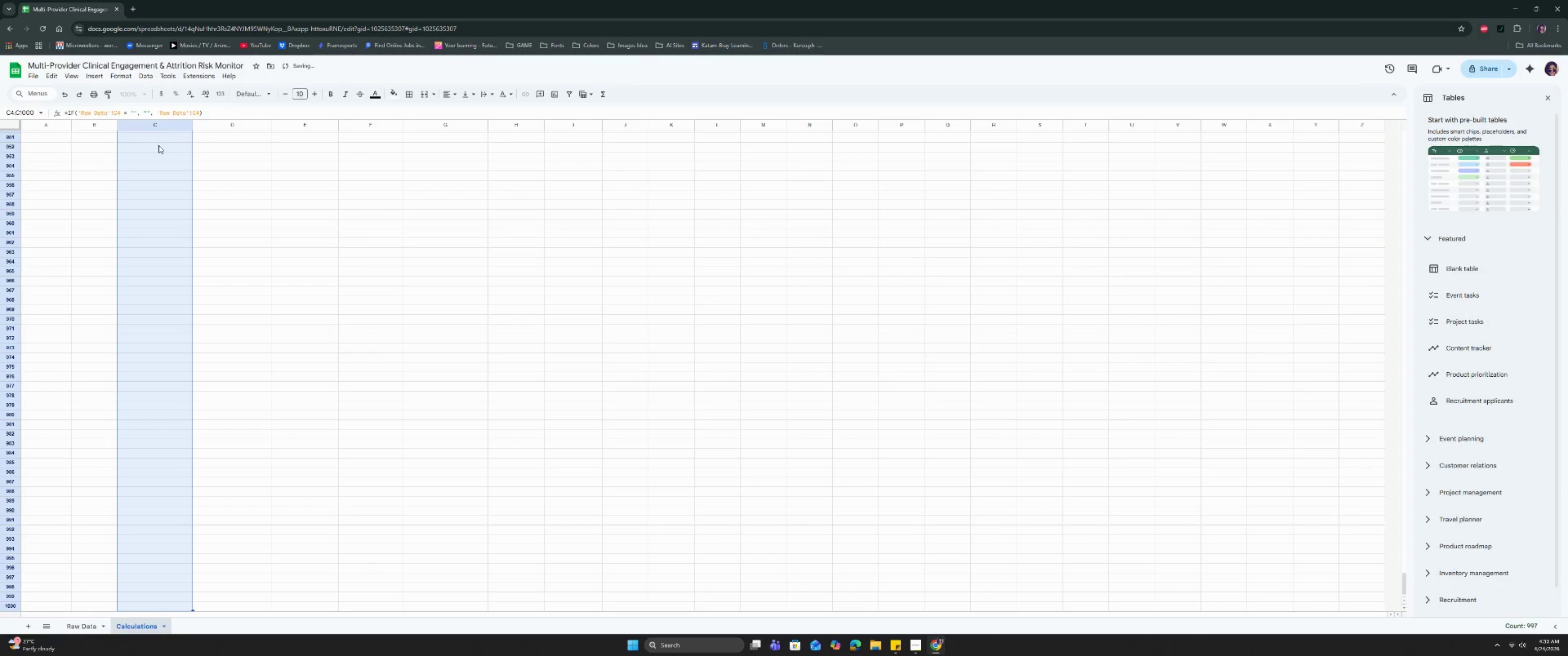 
key(Control+ArrowUp)
 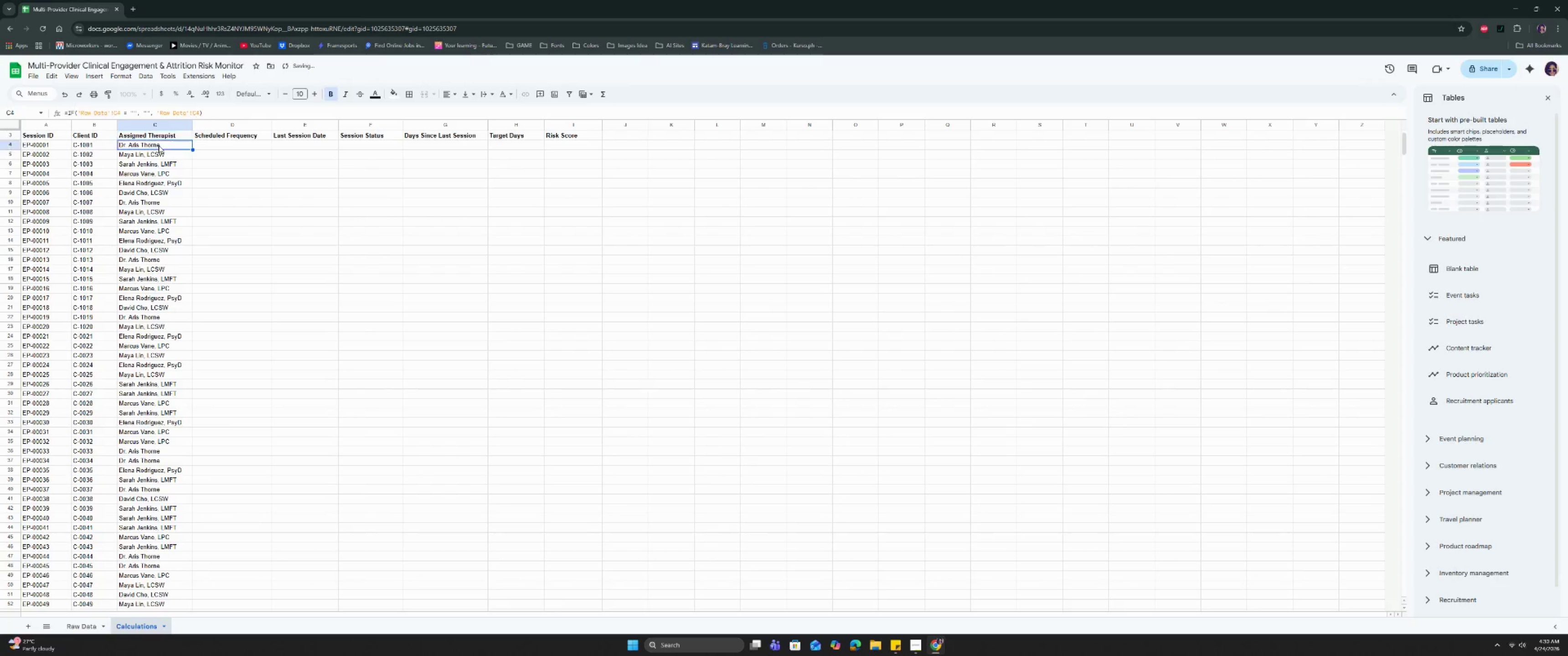 
key(ArrowDown)
 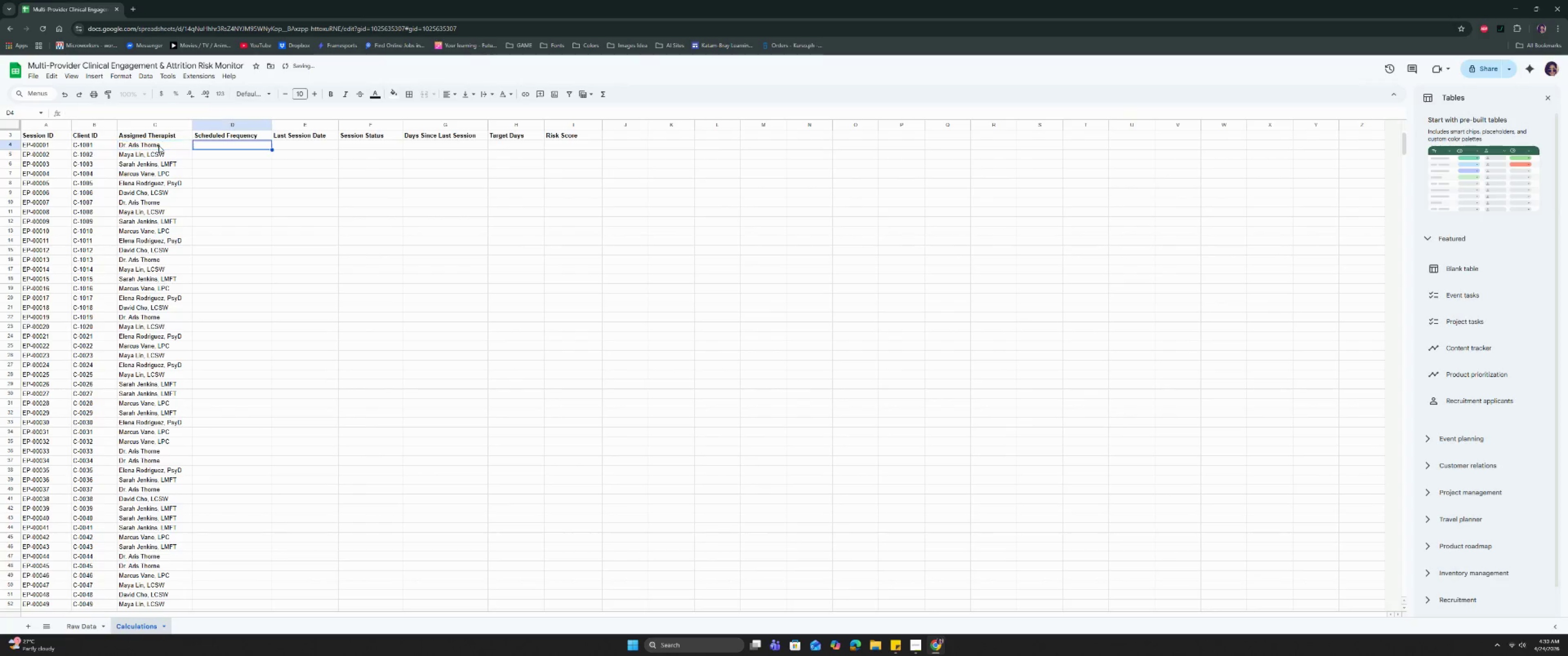 
key(ArrowRight)
 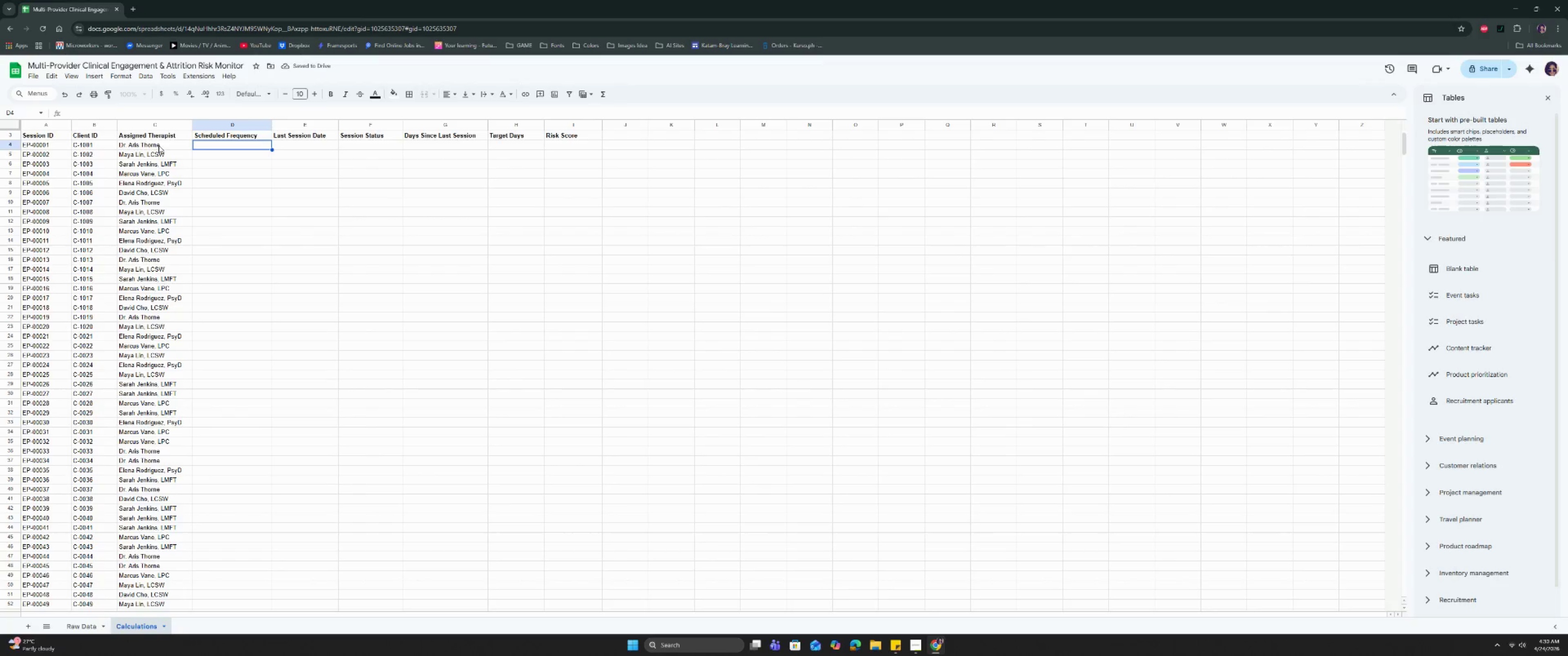 
key(Enter)
 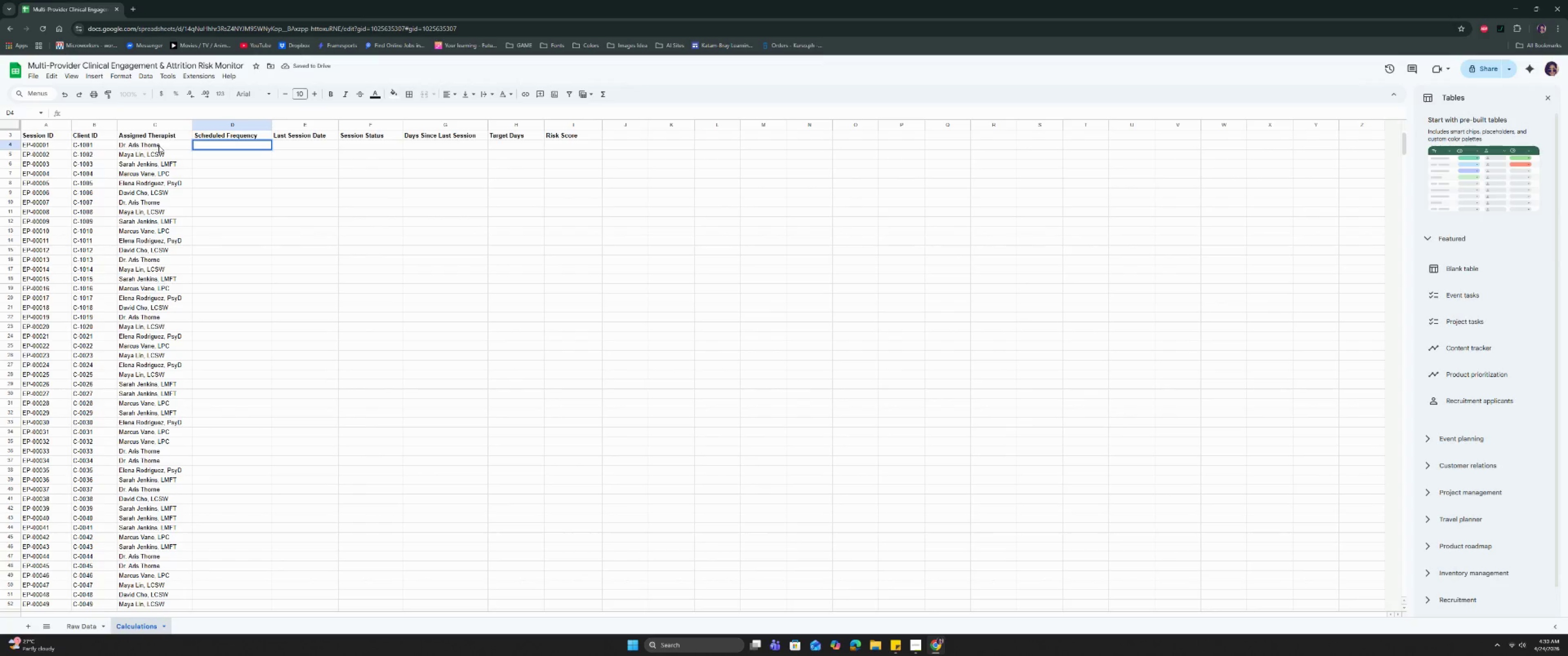 
key(Equal)
 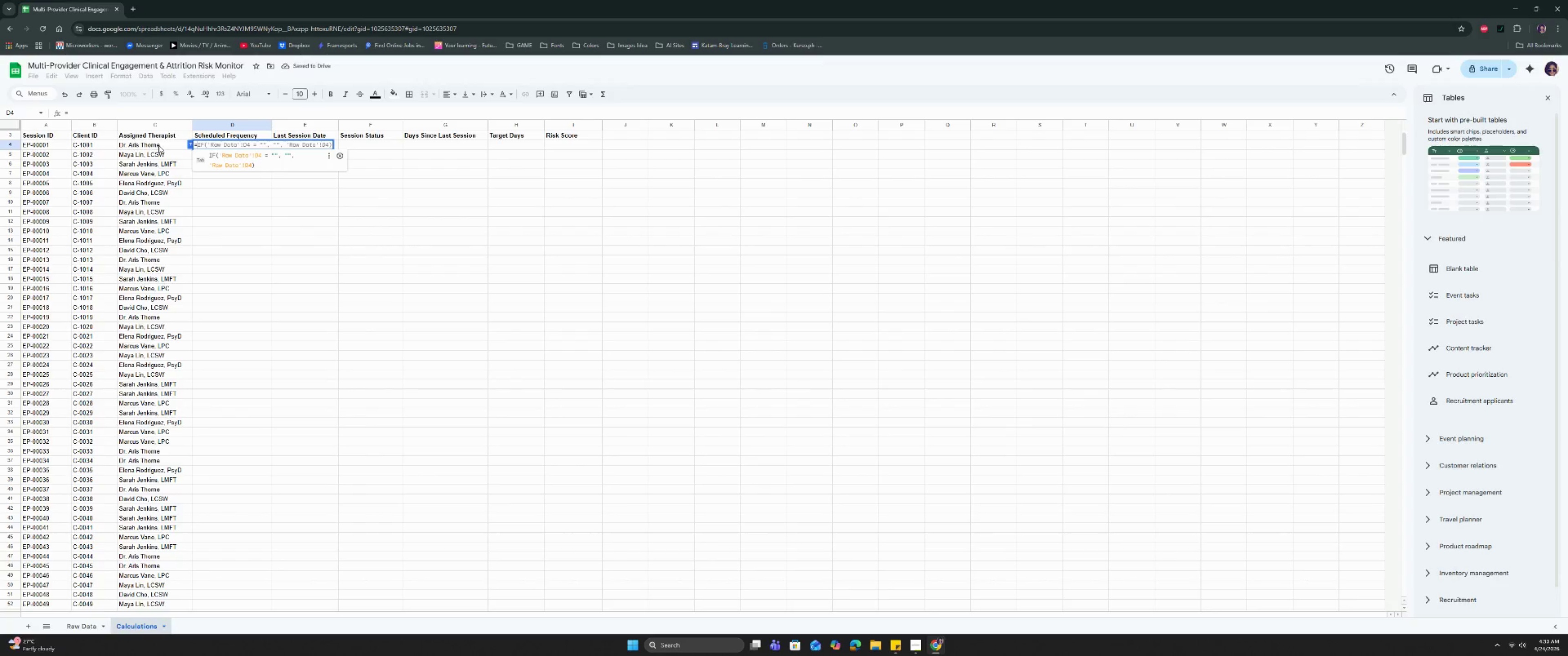 
key(Enter)
 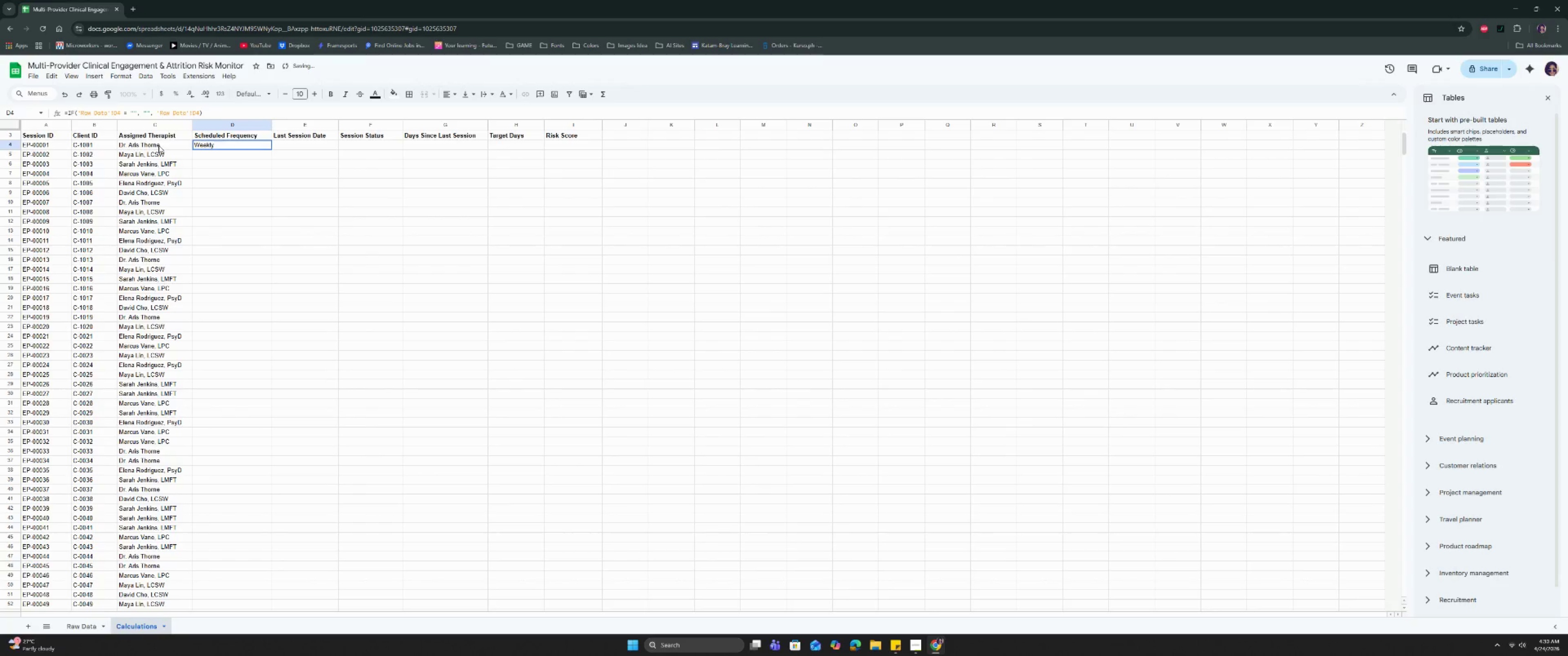 
key(Control+Shift+ArrowDown)
 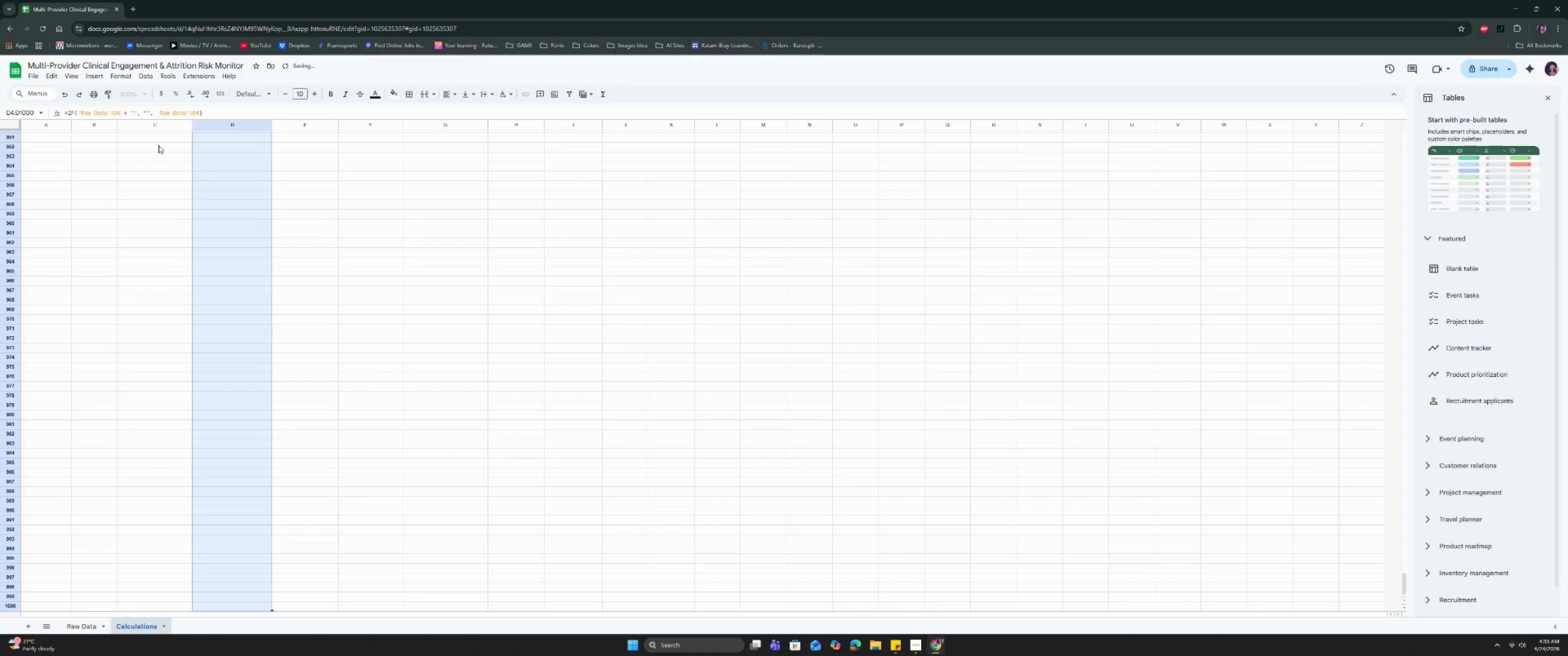 
key(Control+ControlLeft)
 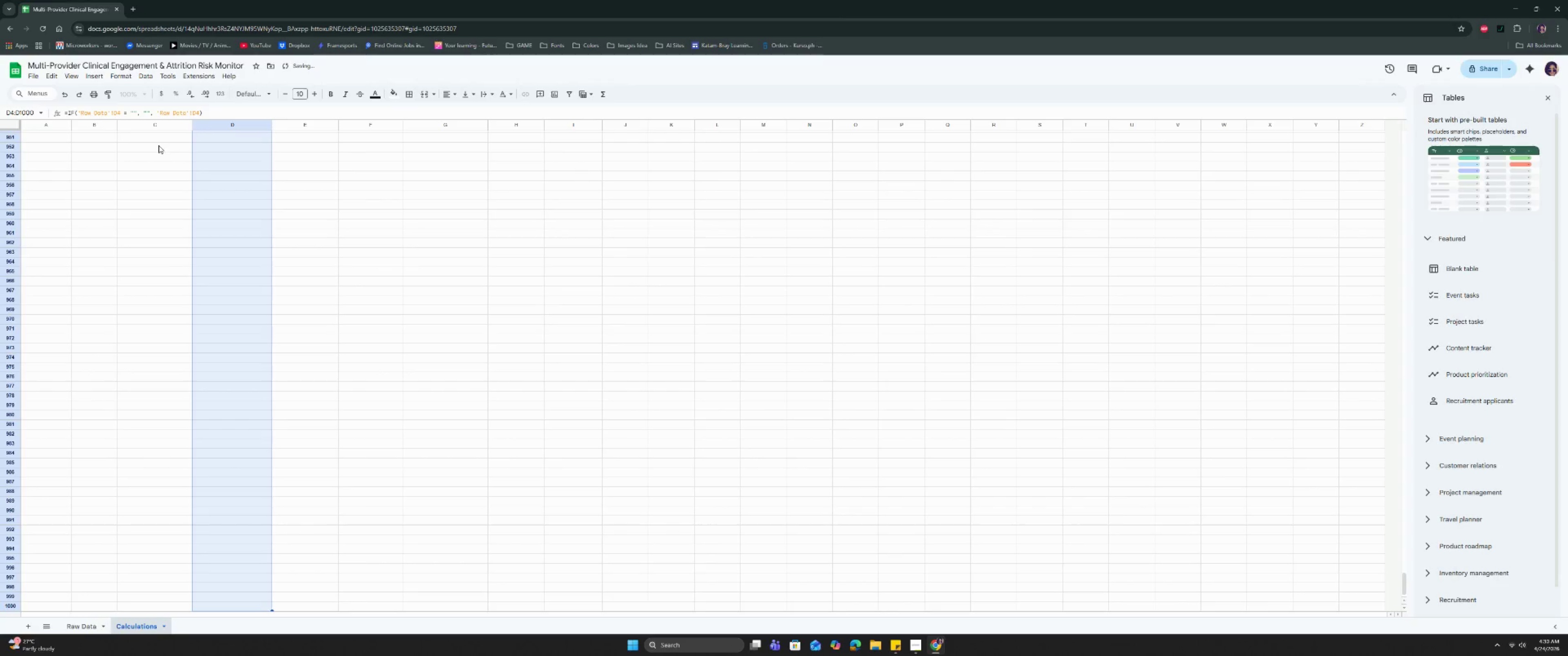 
key(Control+D)
 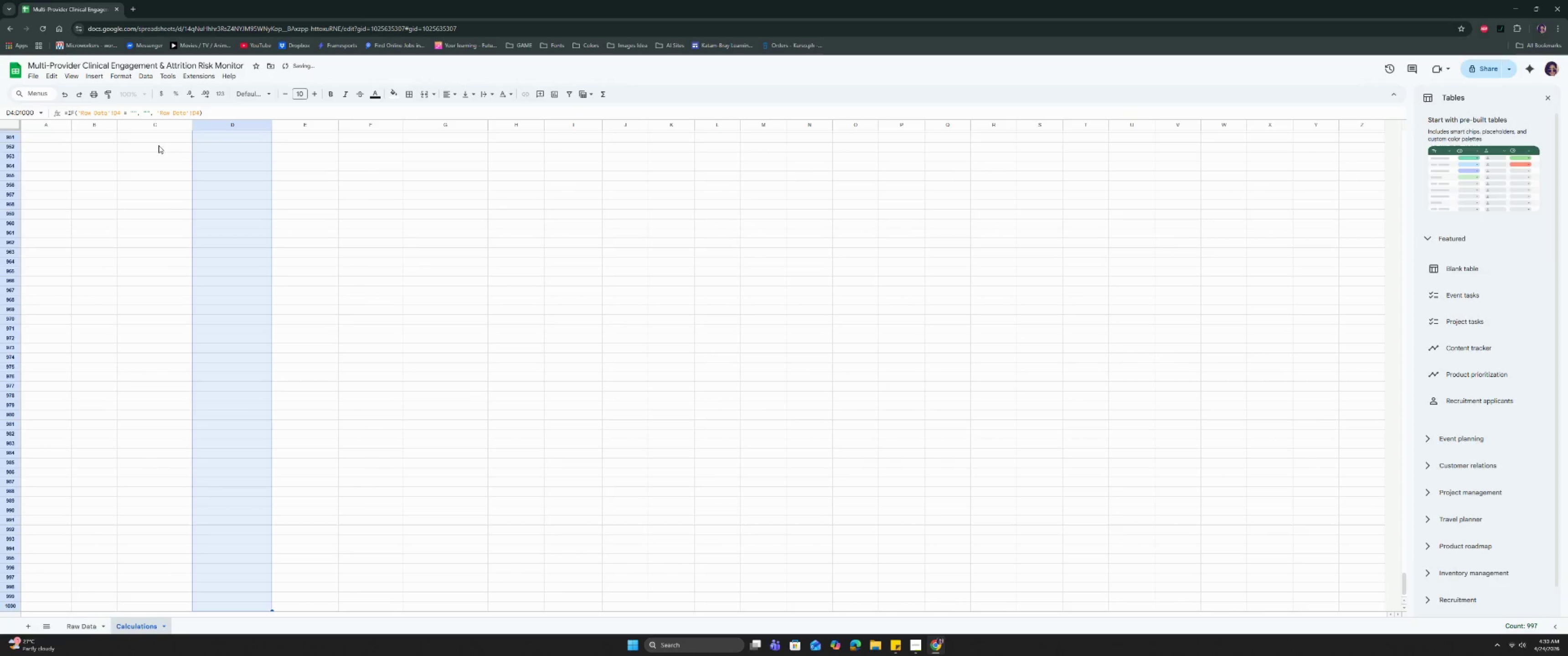 
key(Control+ArrowUp)
 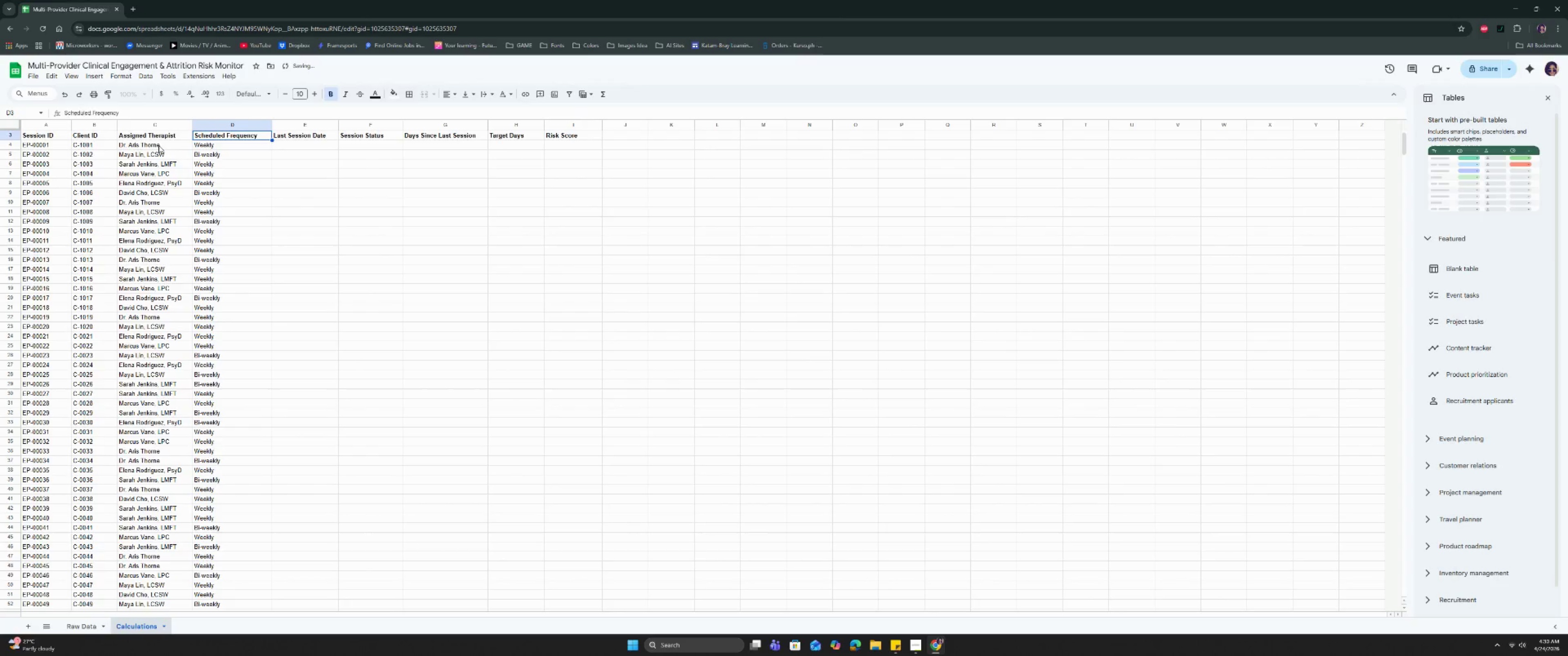 
key(ArrowDown)
 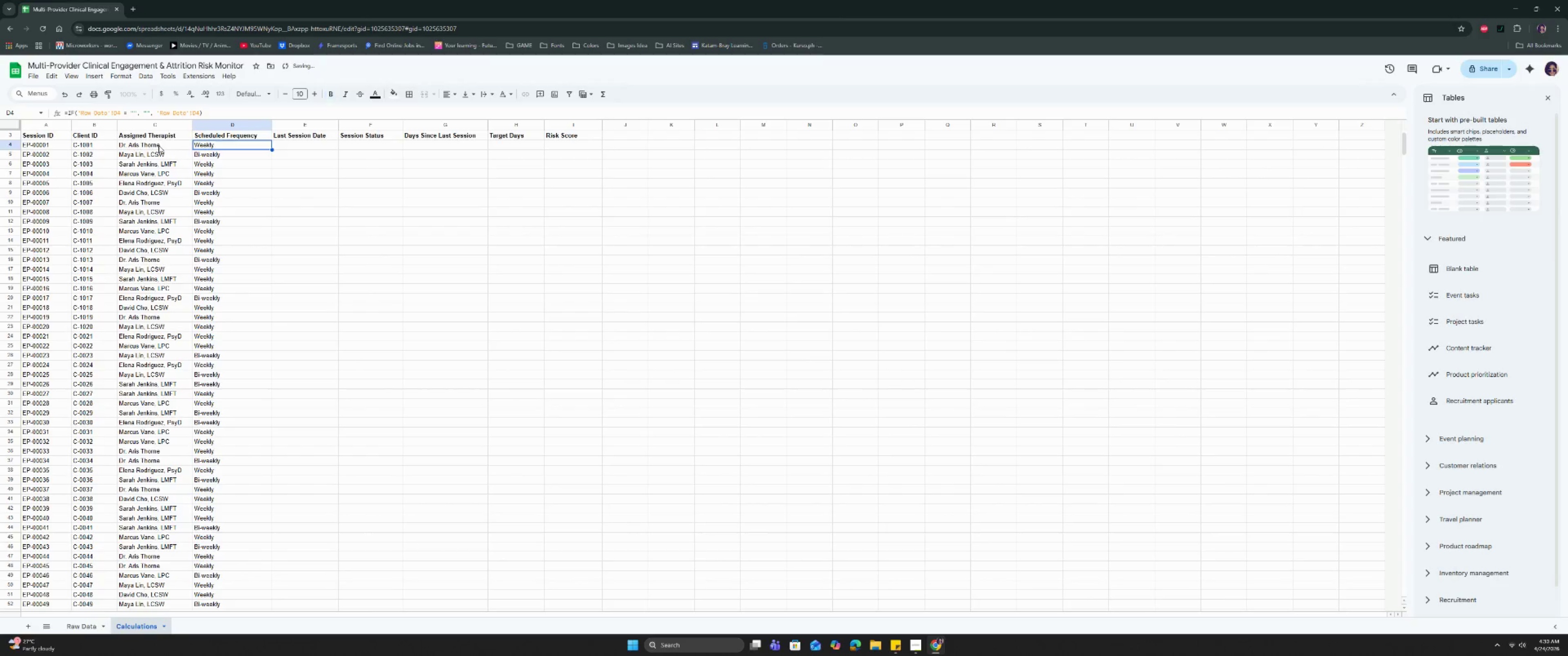 
key(ArrowRight)
 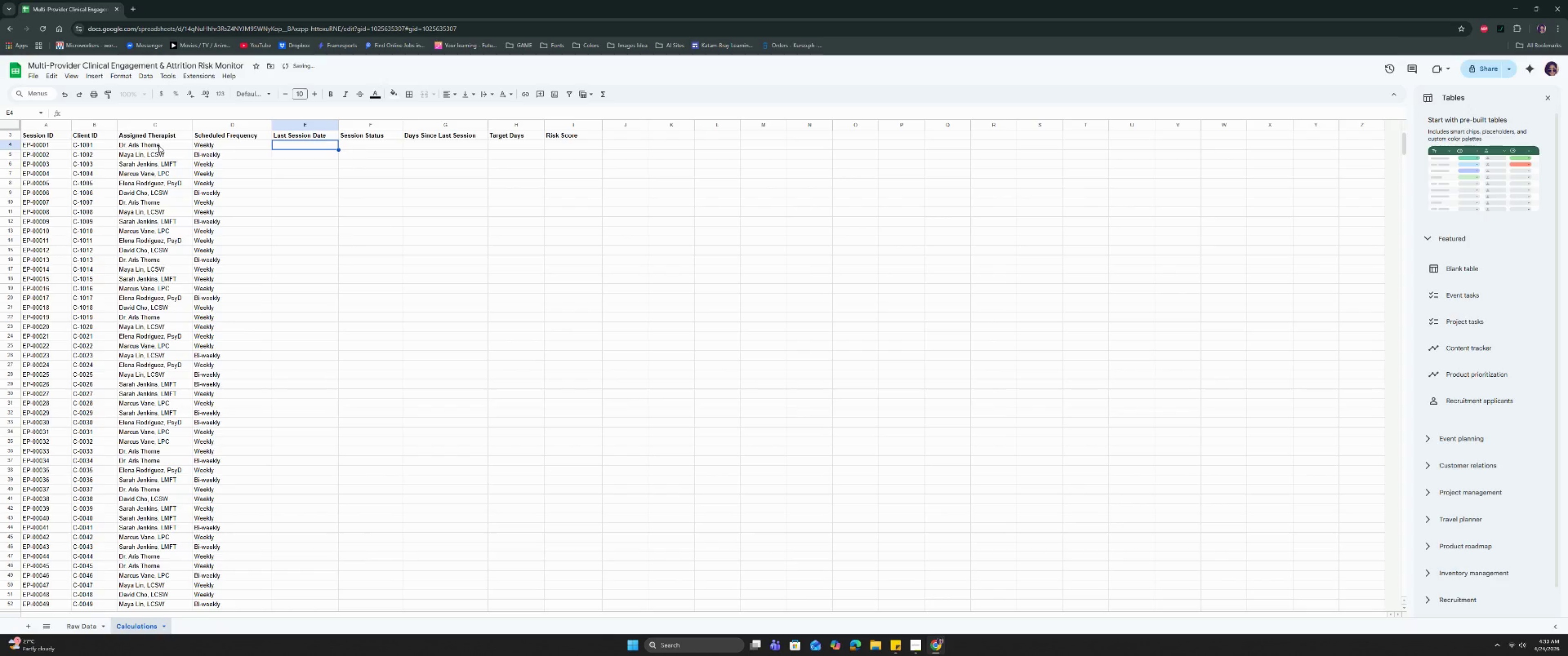 
type(=if)
 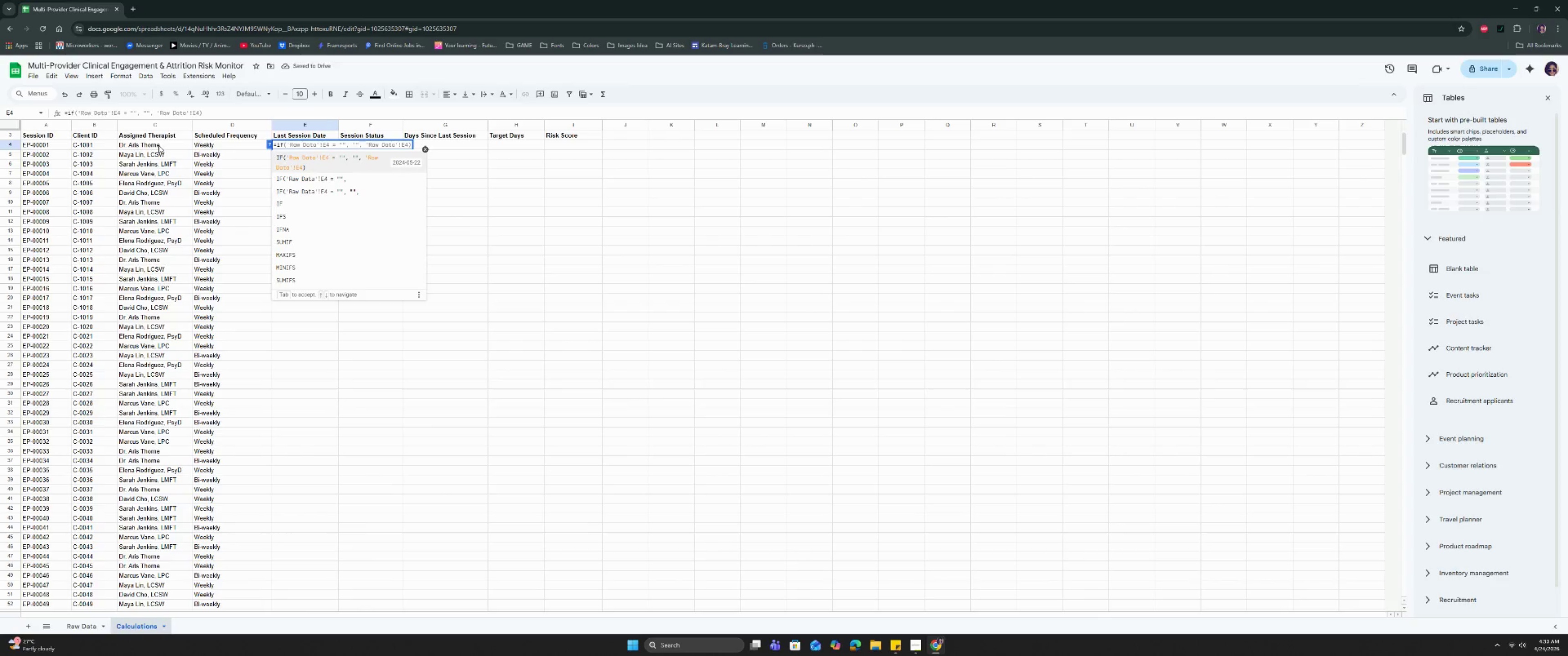 
key(Enter)
 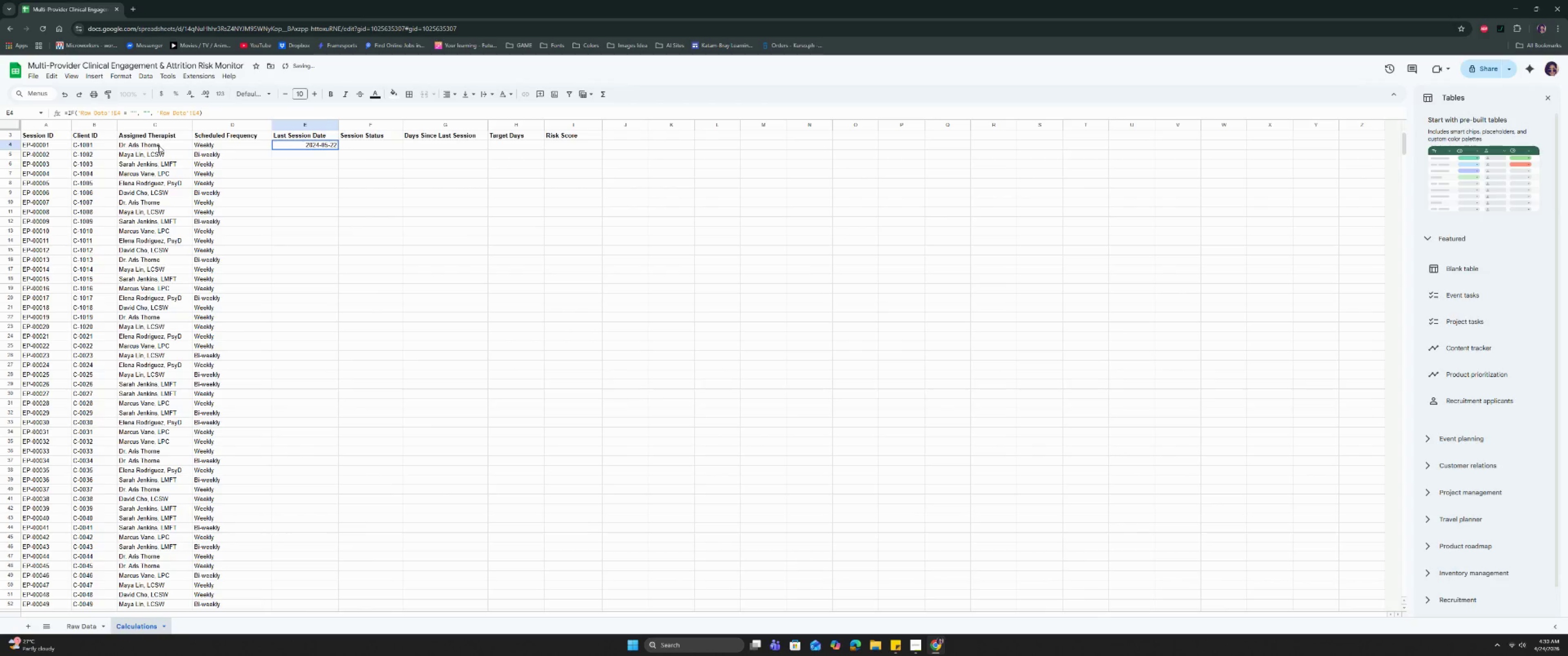 
key(Control+Shift+ArrowDown)
 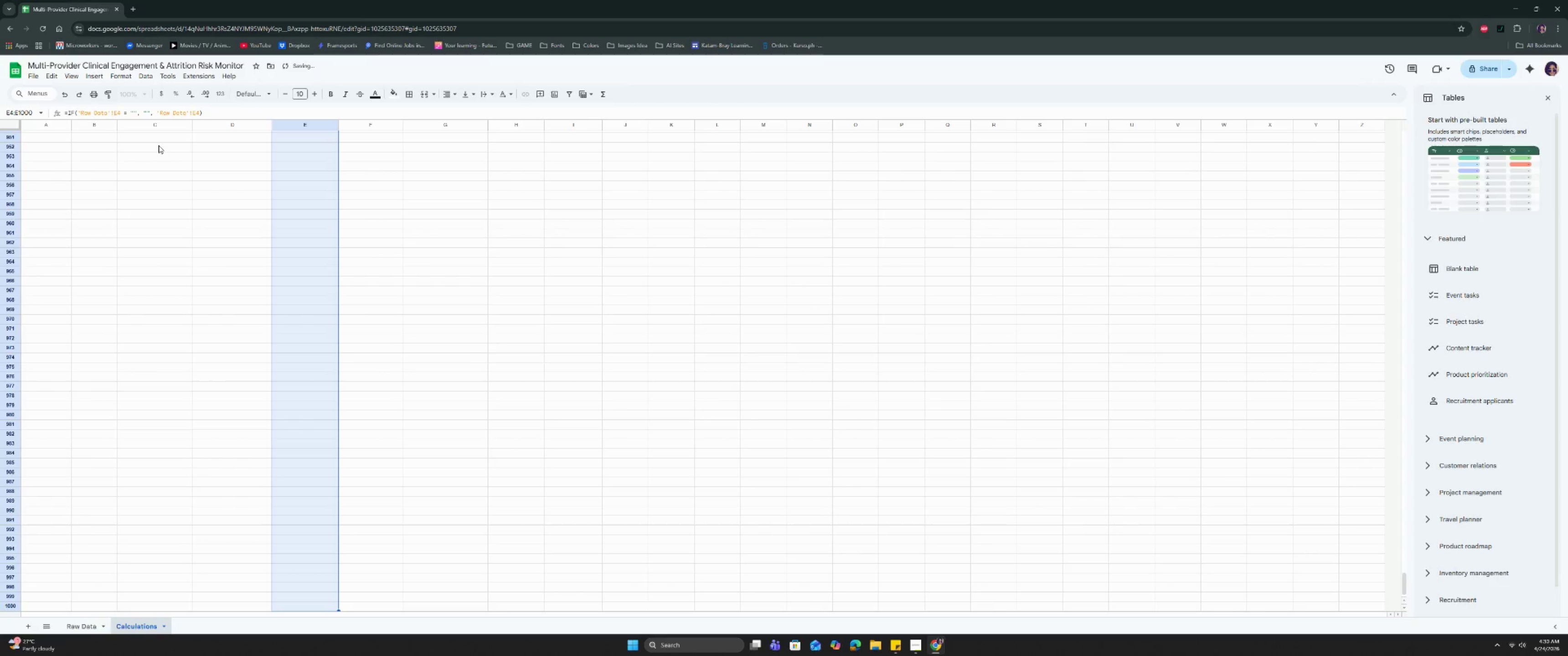 
key(Control+ControlLeft)
 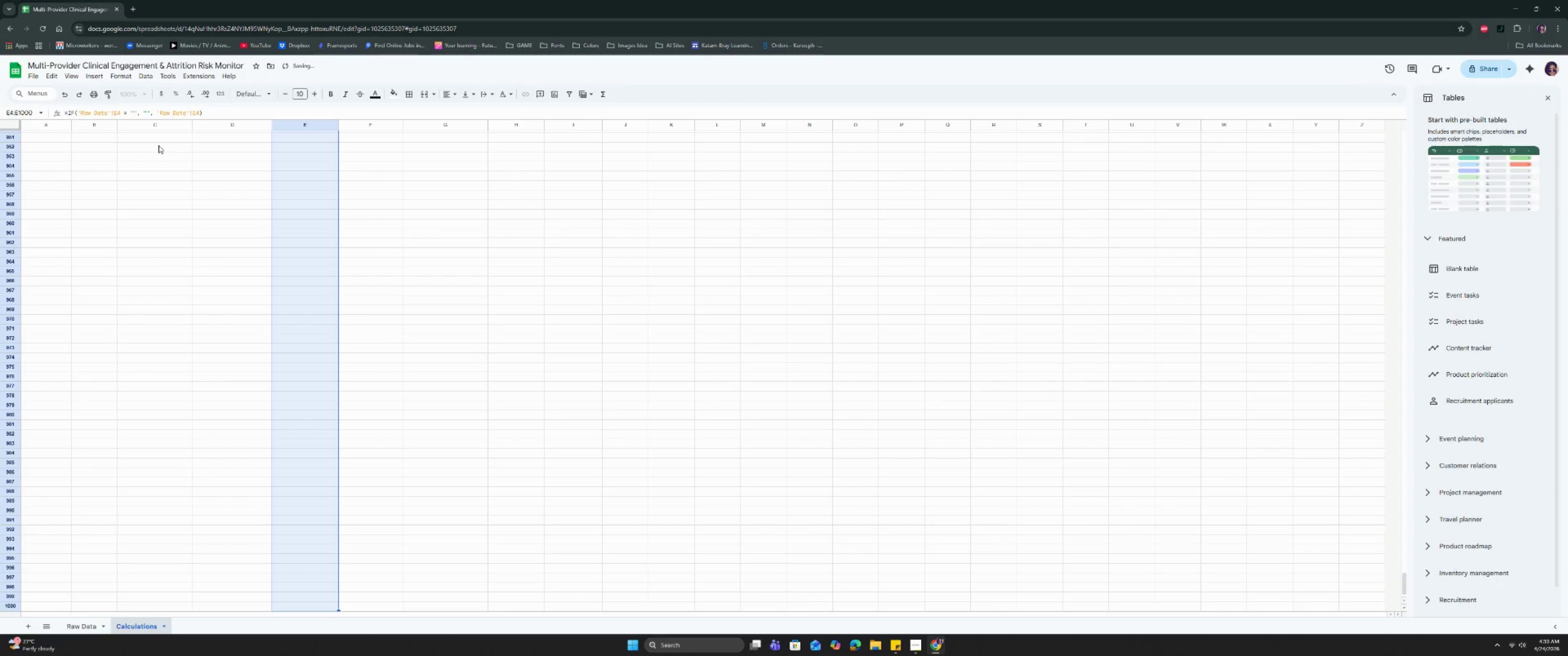 
key(Control+D)
 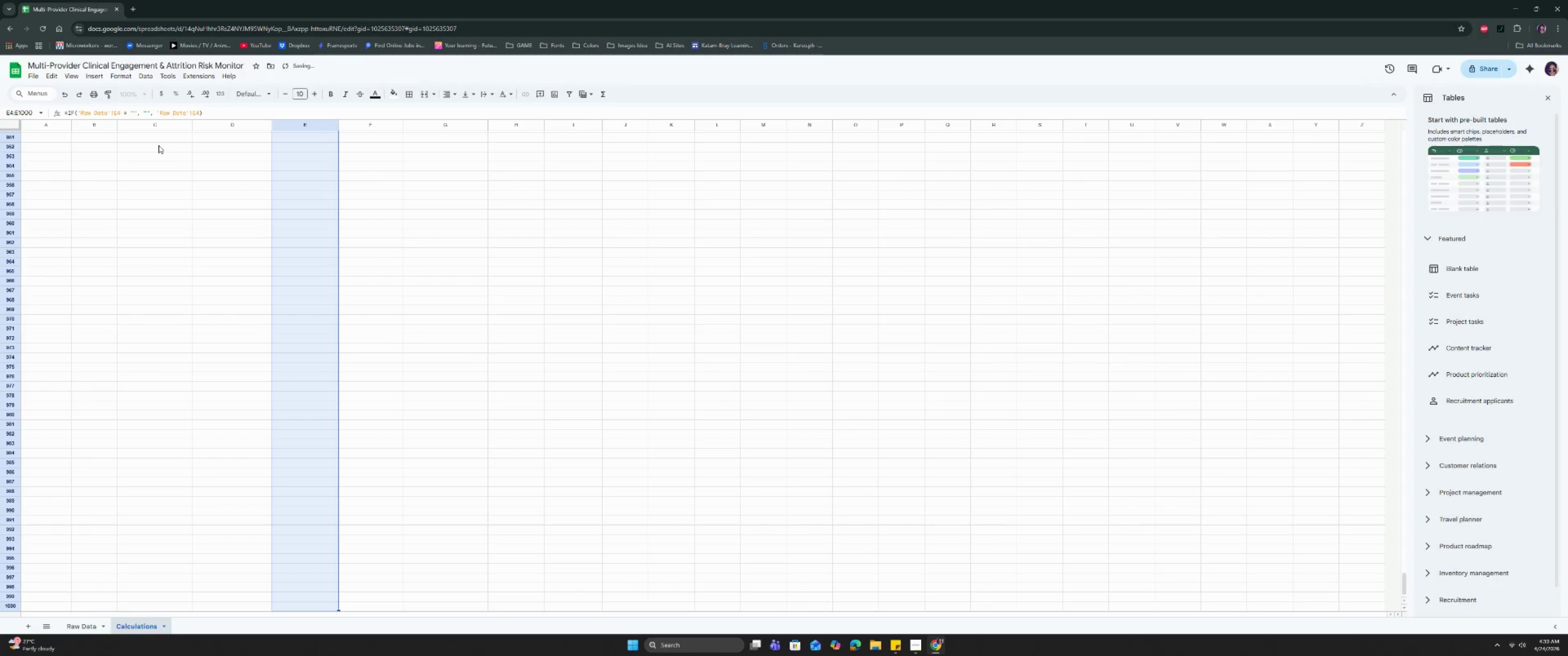 
key(Control+ArrowUp)
 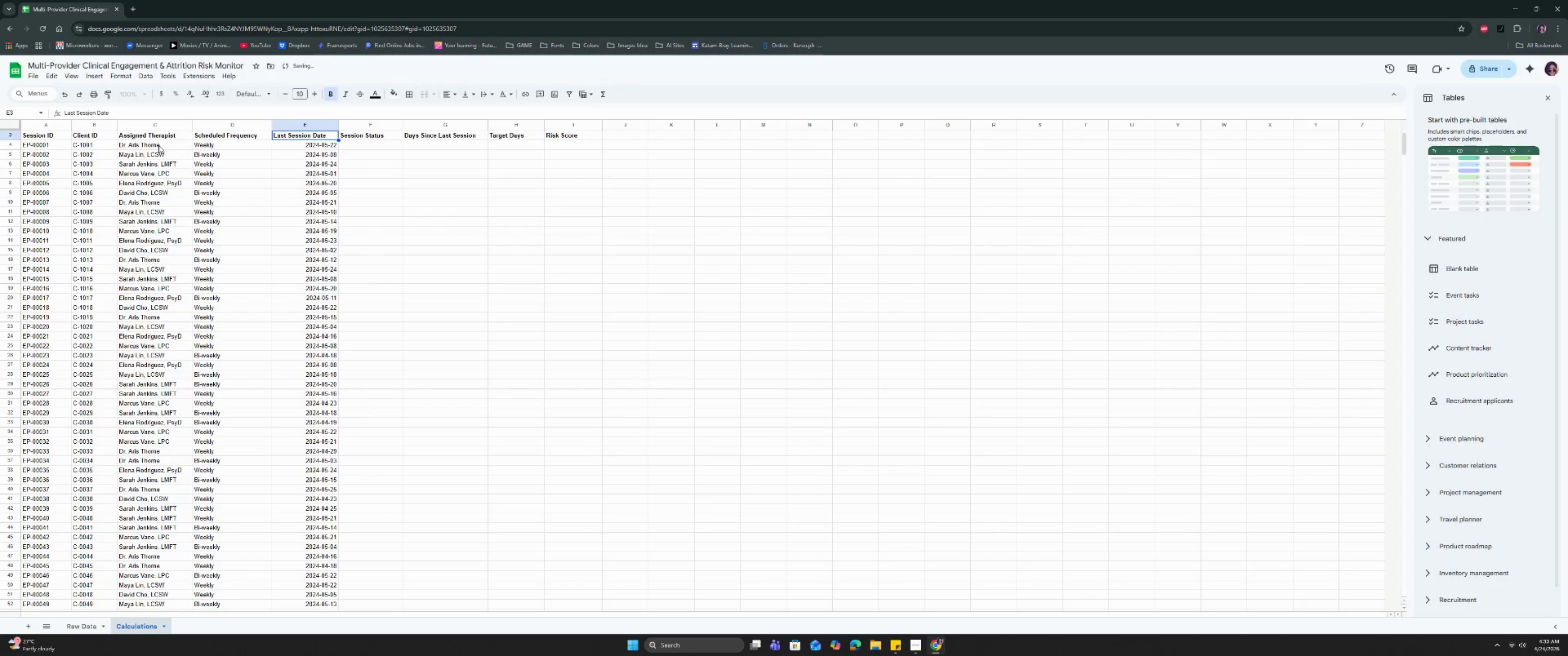 
key(ArrowRight)
 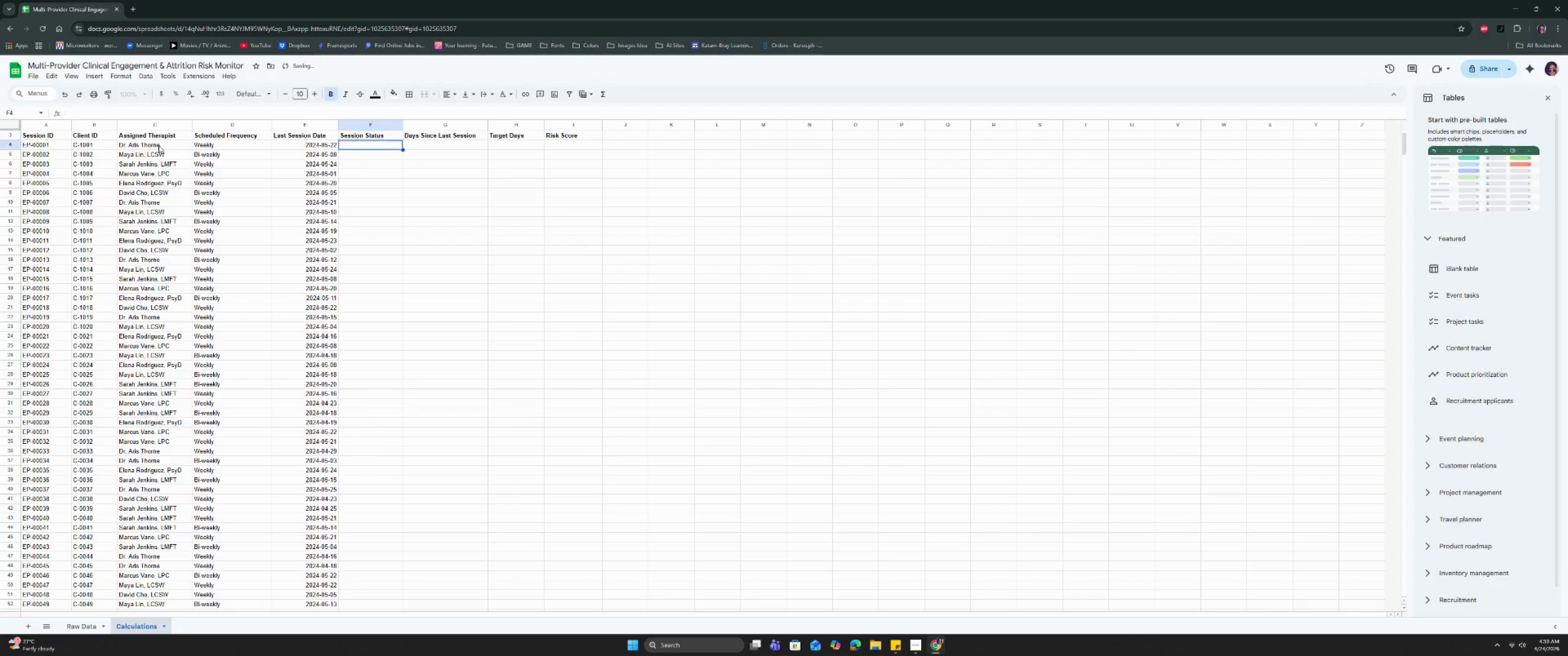 
key(ArrowDown)
 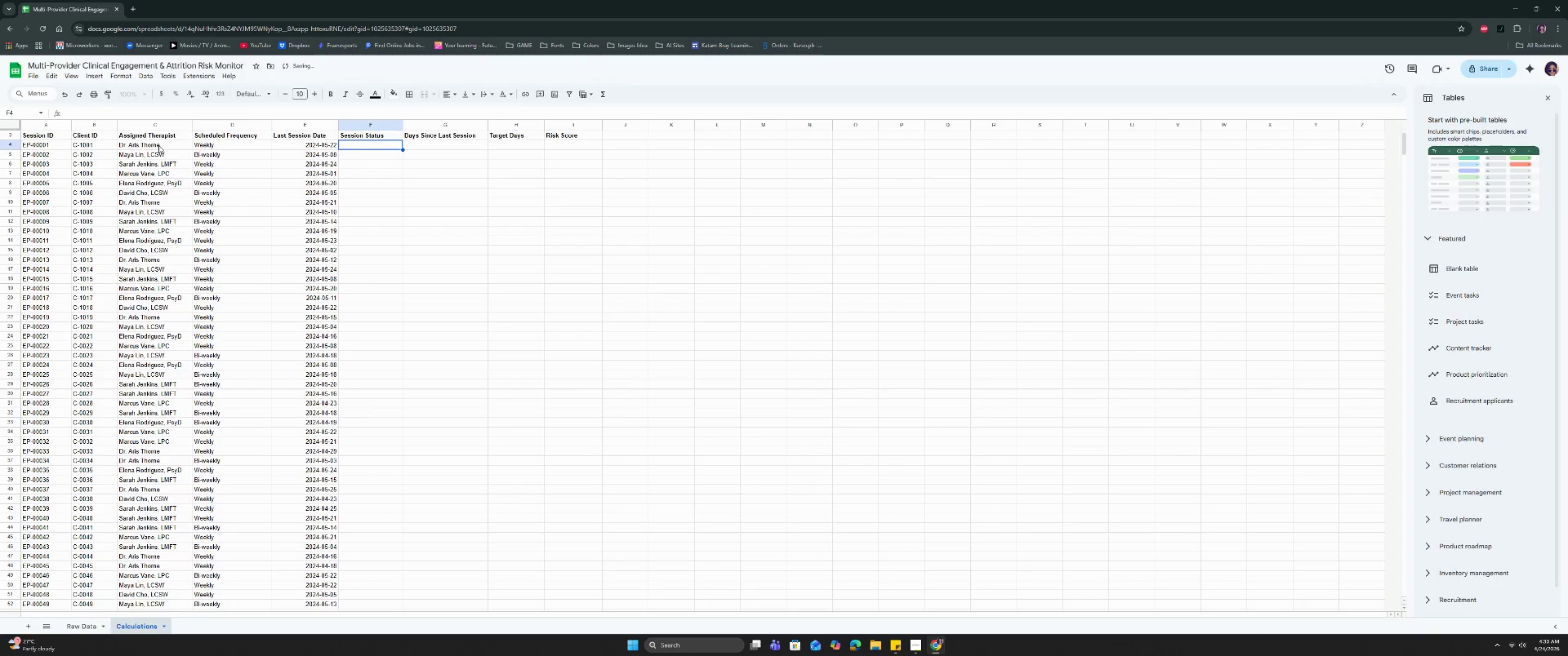 
type(=if)
 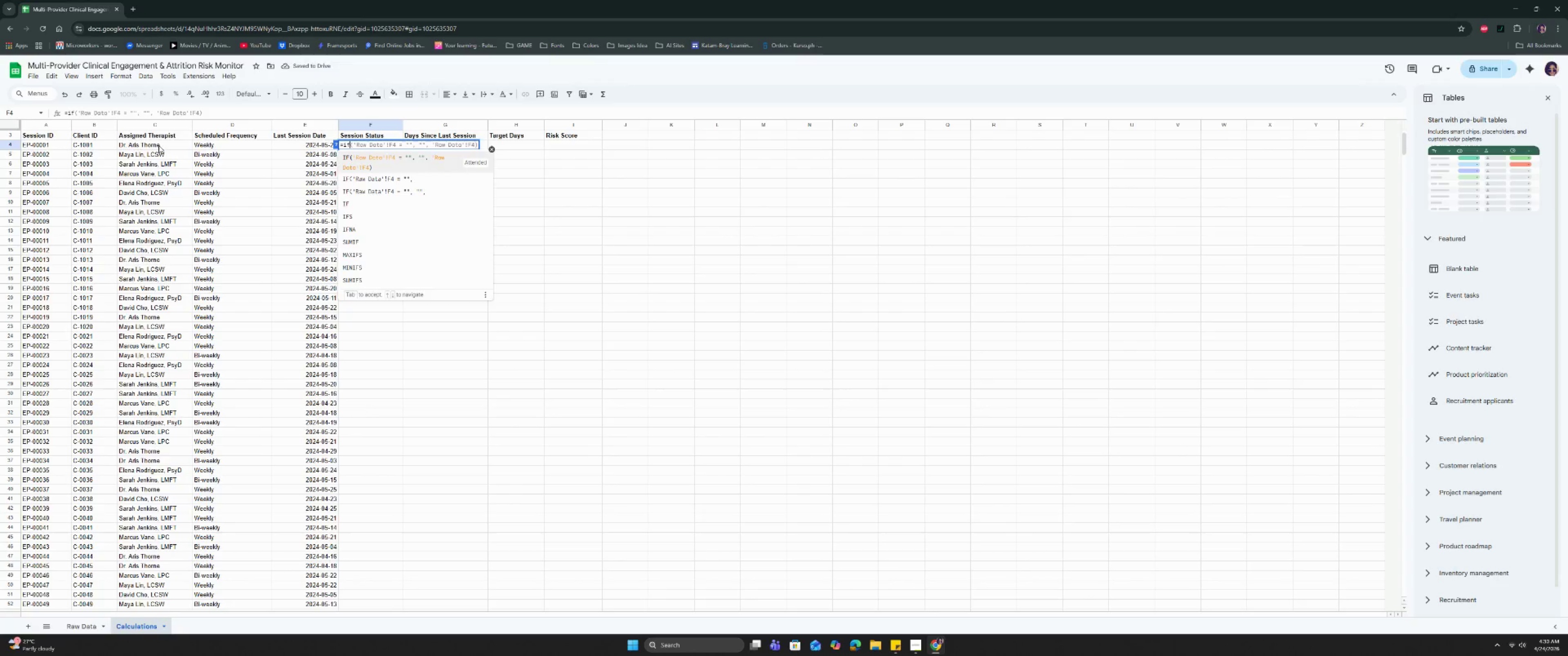 
key(Enter)
 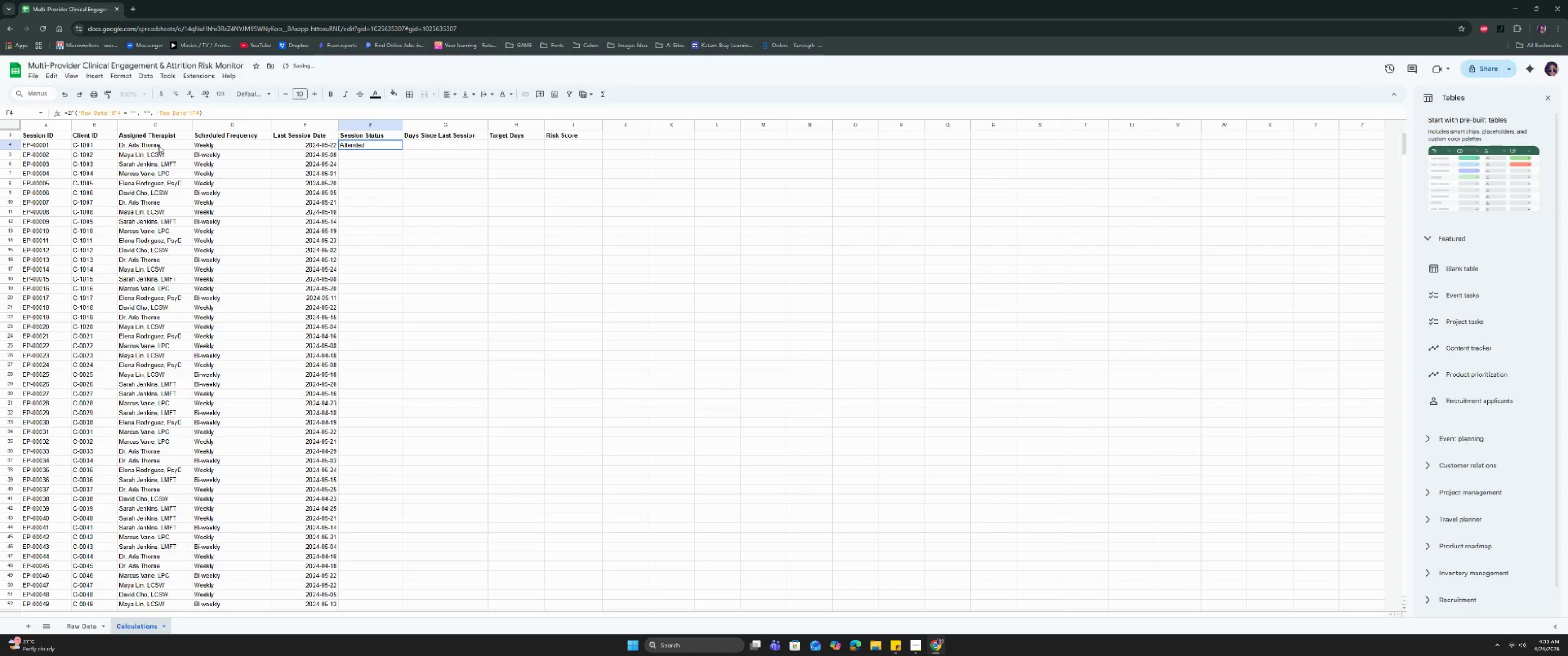 
key(Control+Shift+ArrowDown)
 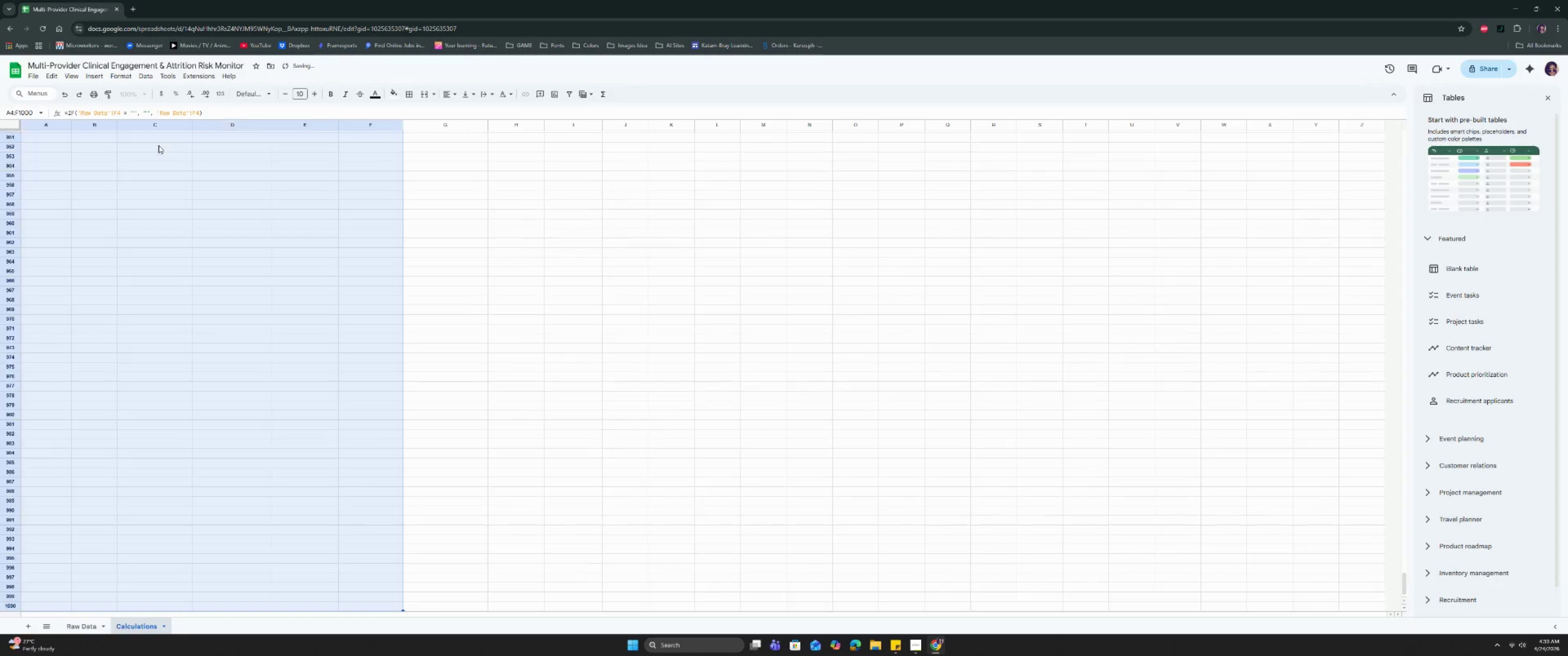 
key(Control+Shift+ArrowLeft)
 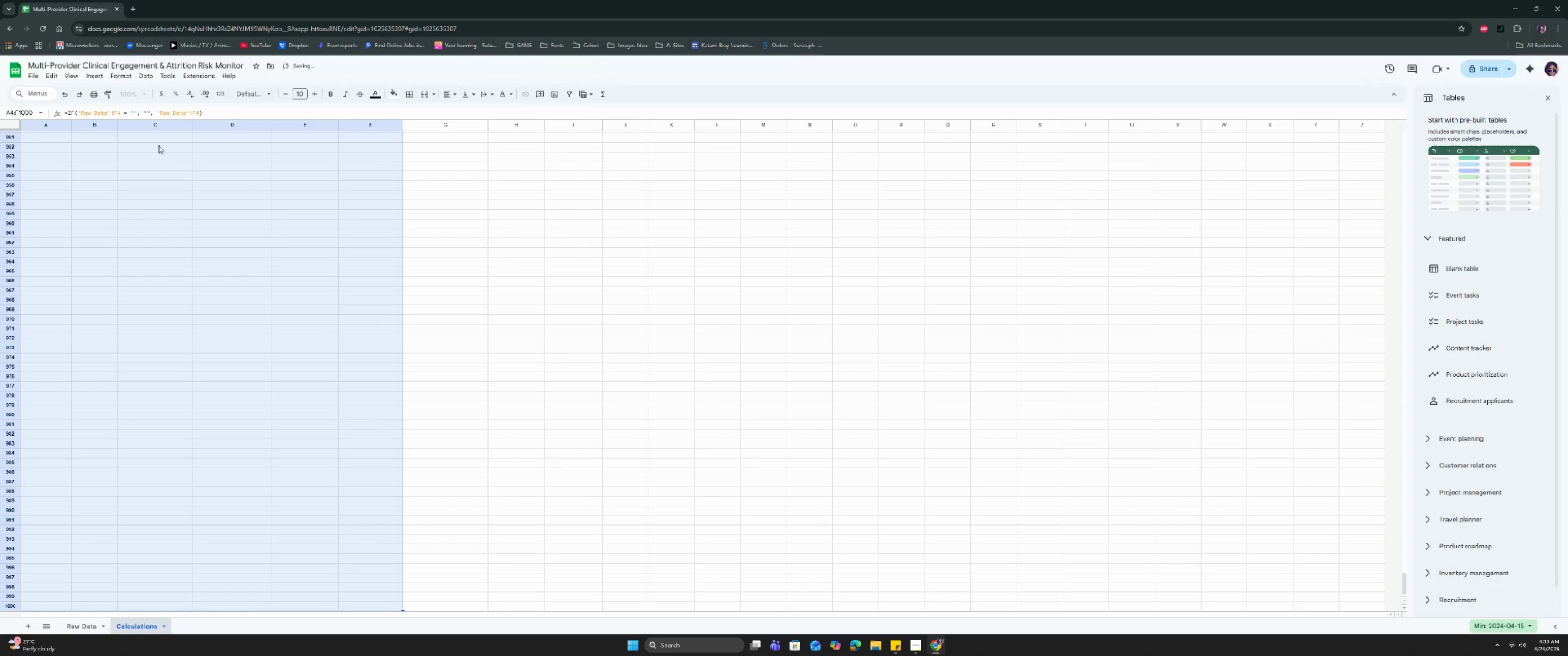 
key(Control+ControlLeft)
 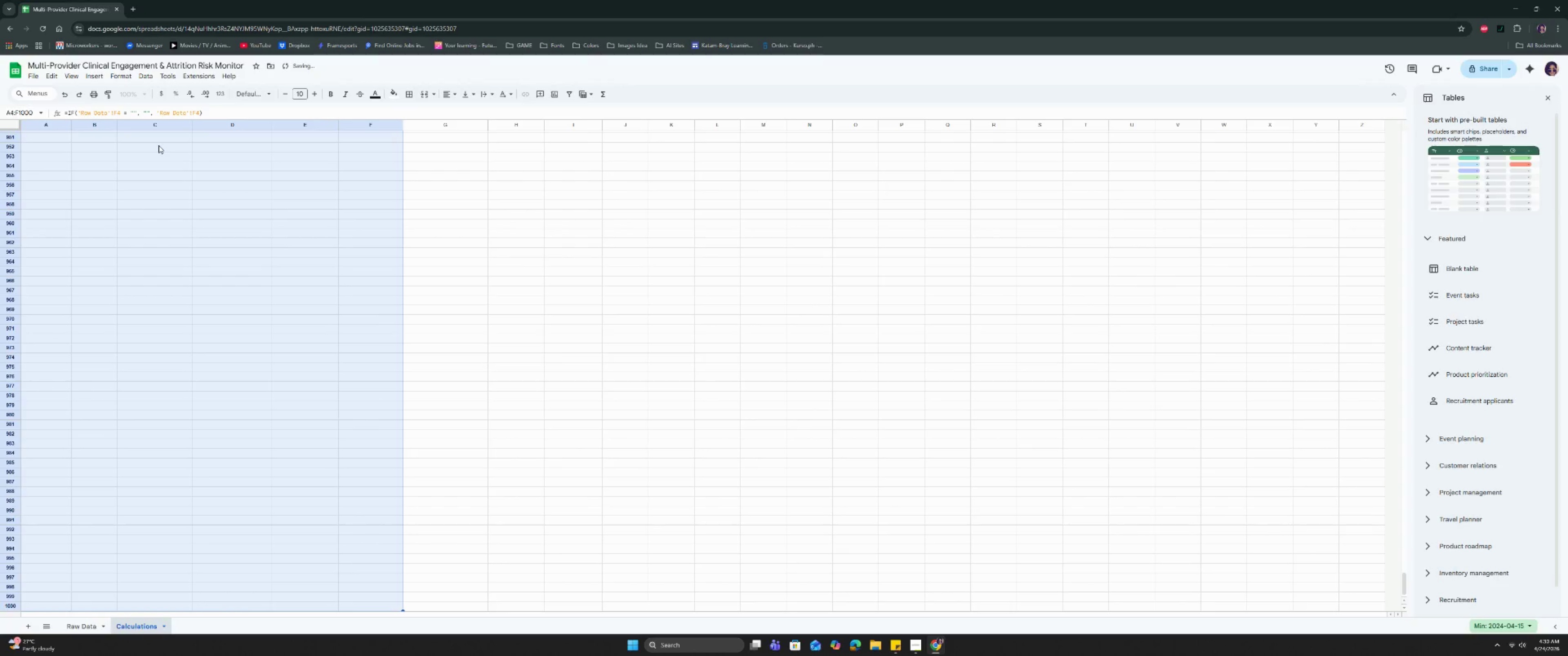 
key(Control+Shift+ShiftLeft)
 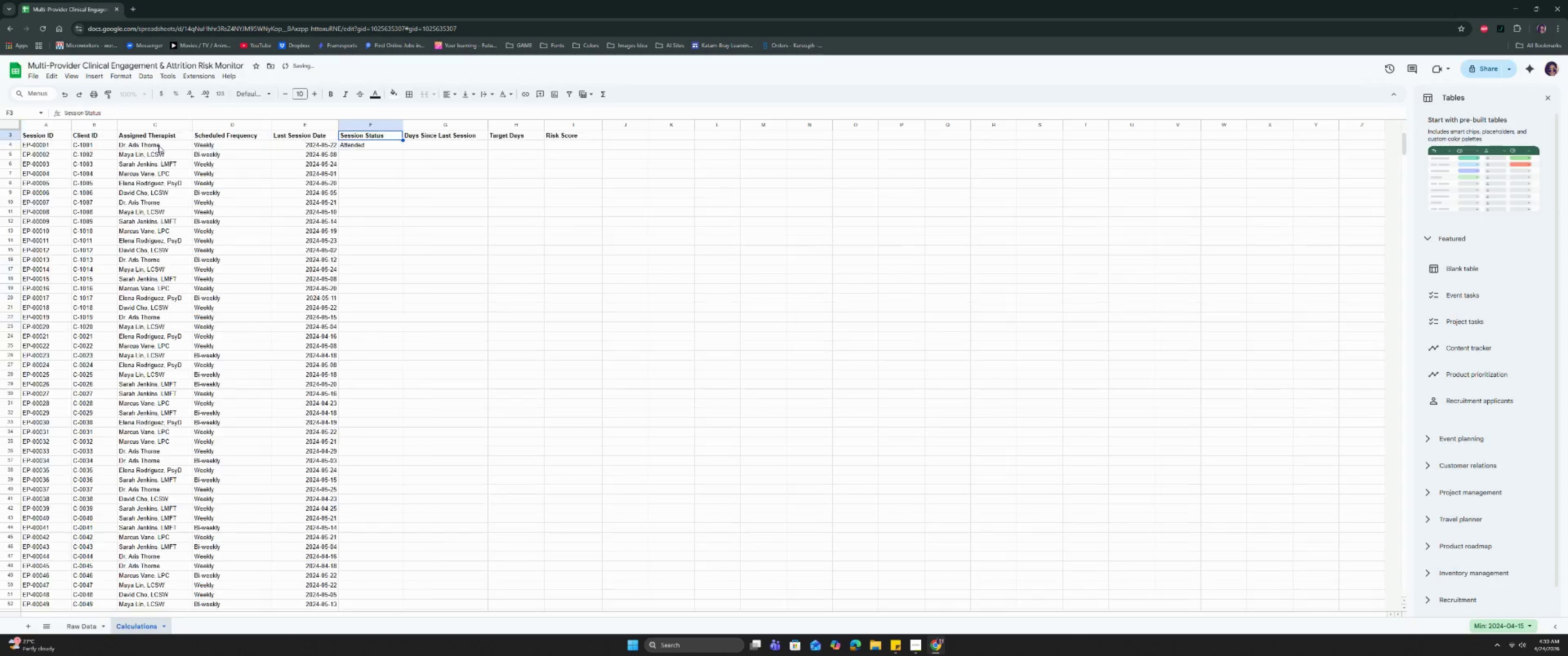 
key(ArrowUp)
 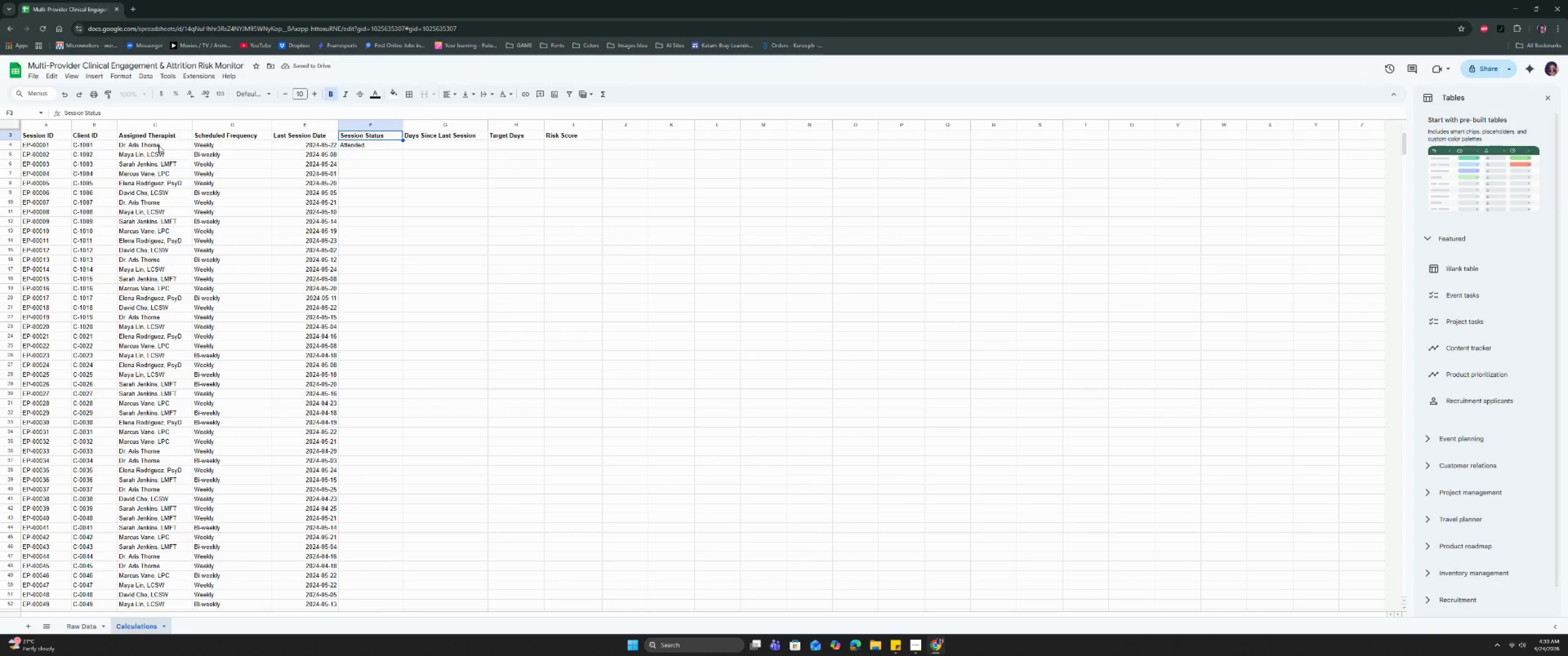 
key(ArrowDown)
 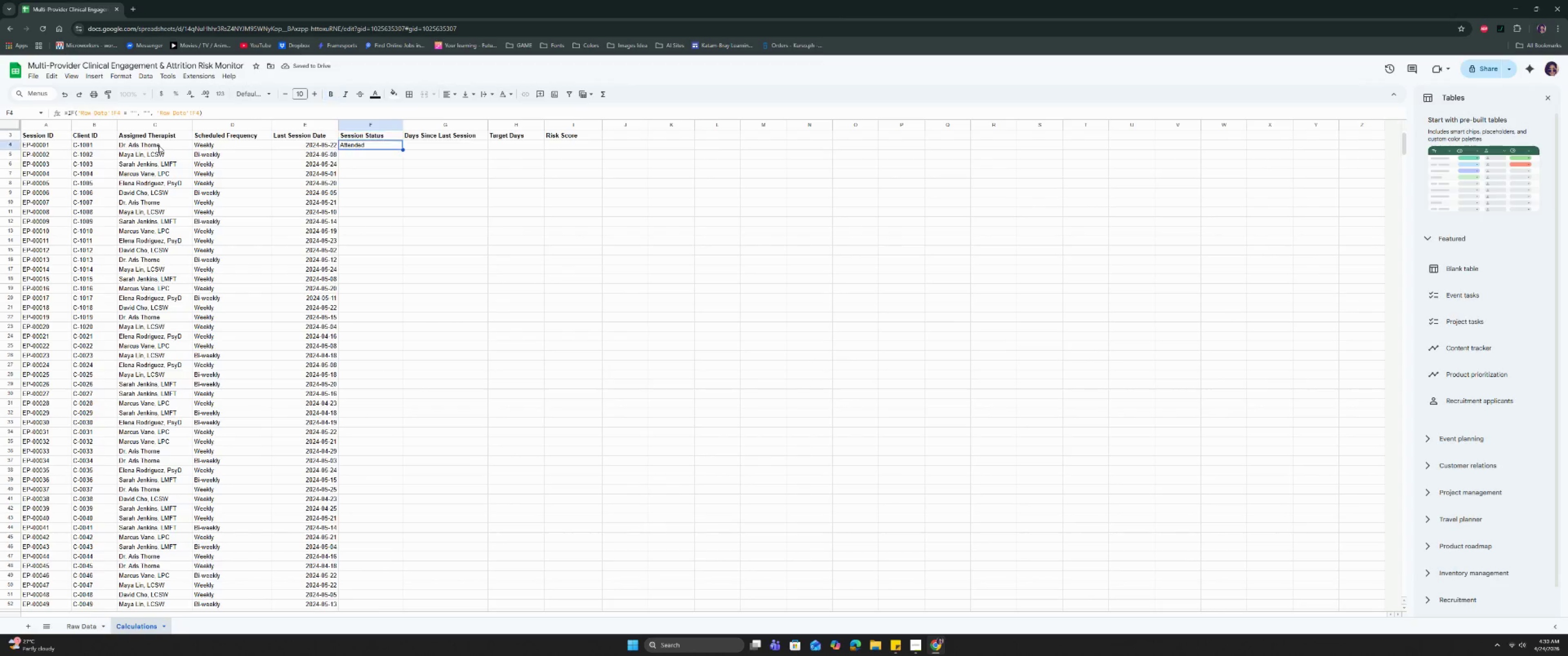 
key(Control+Shift+ArrowDown)
 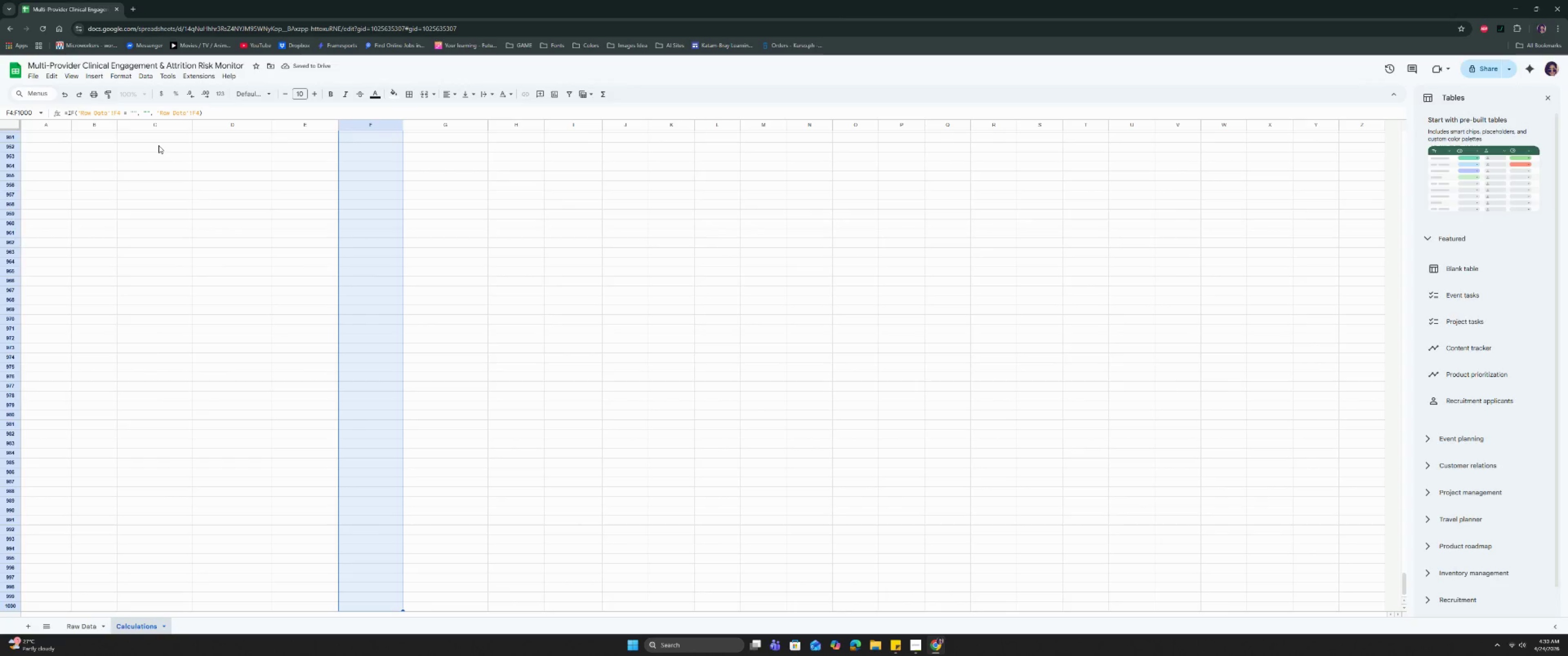 
key(Control+ControlLeft)
 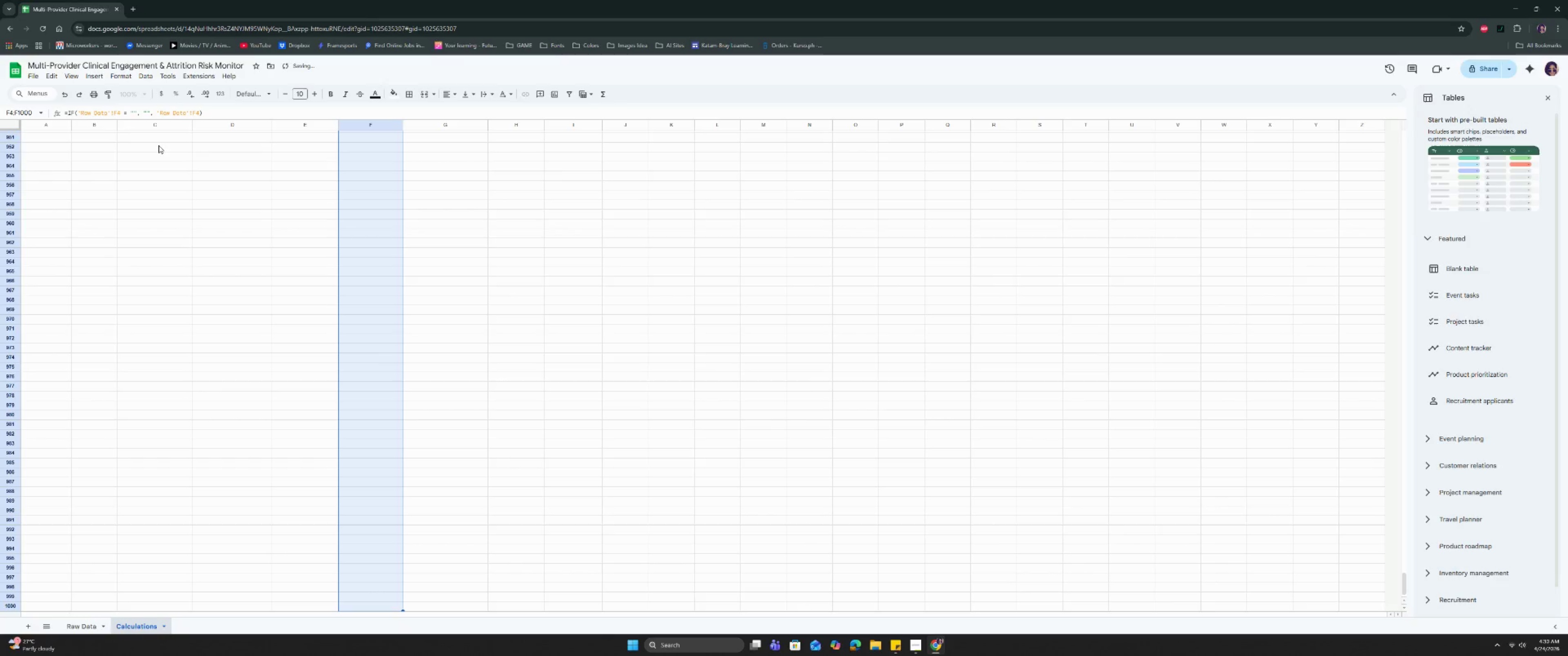 
key(Control+D)
 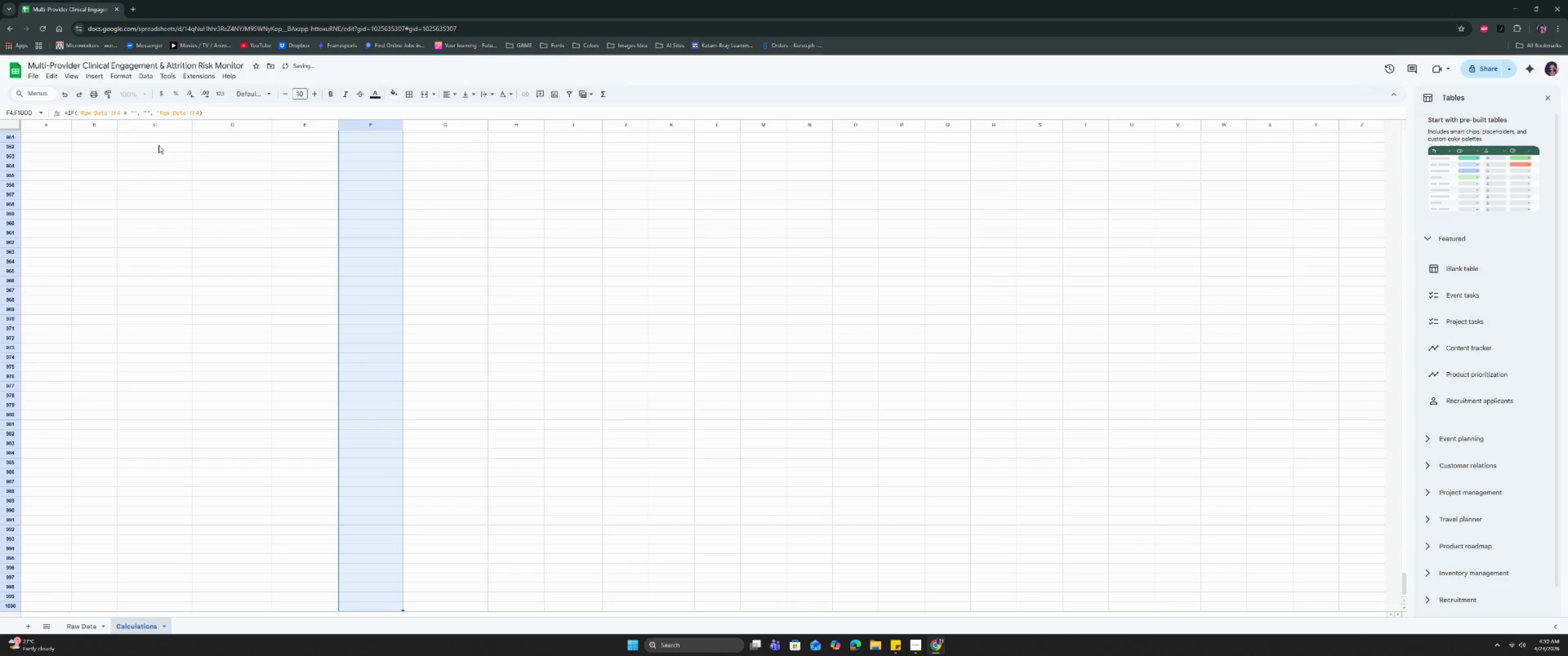 
key(Control+ArrowUp)
 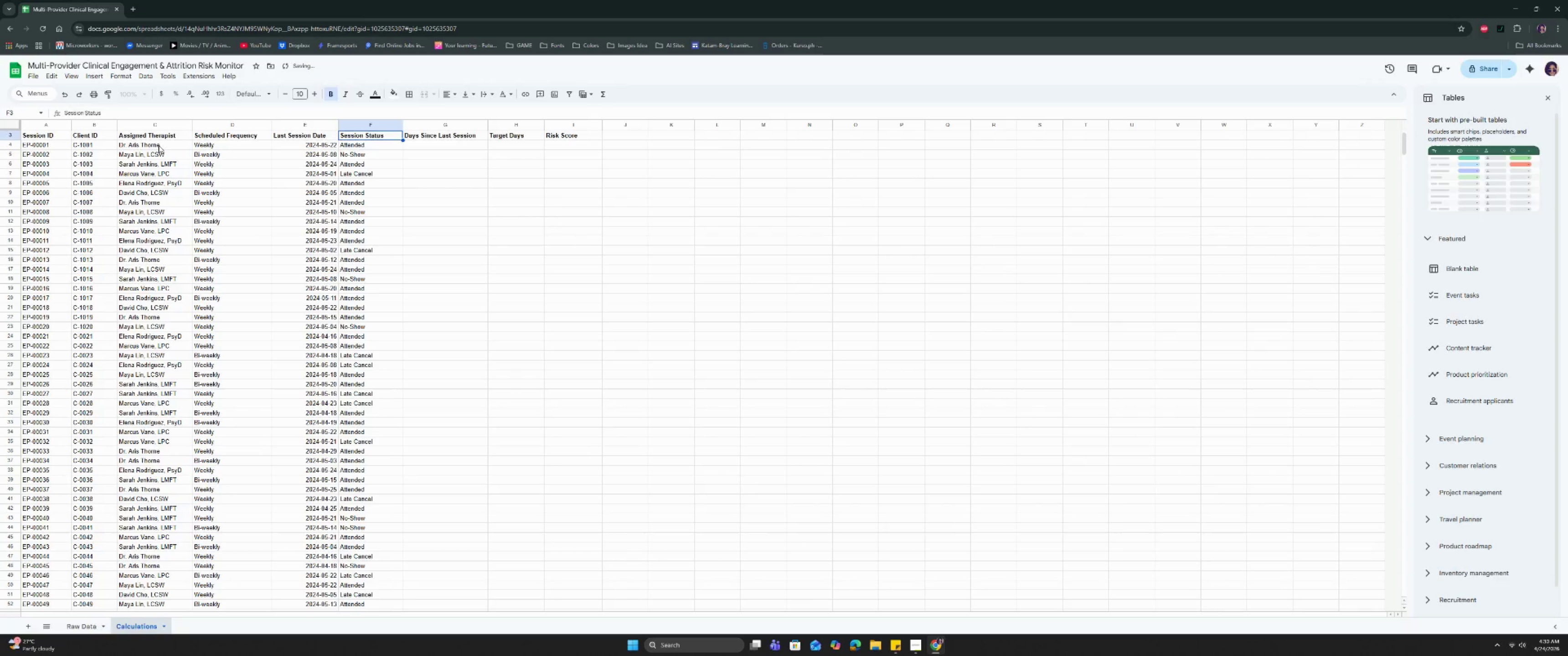 
key(ArrowDown)
 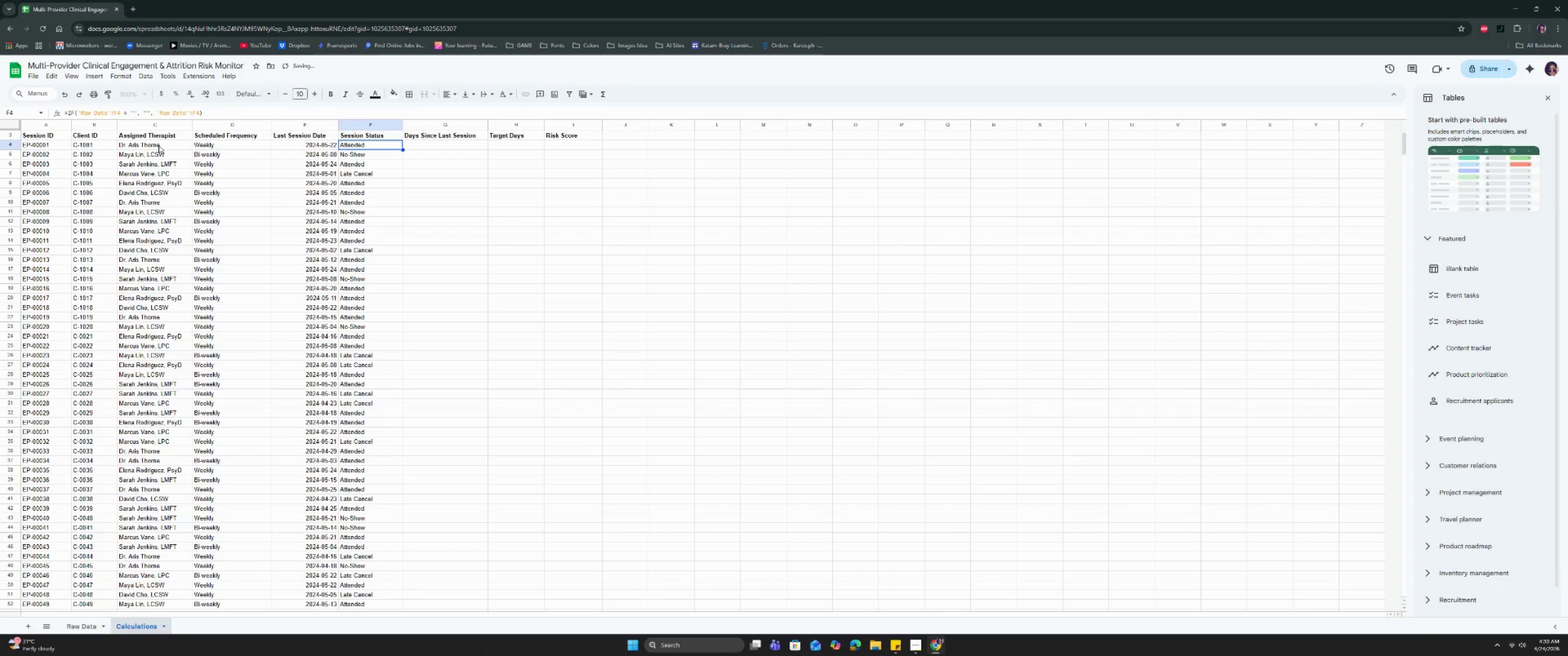 
key(ArrowRight)
 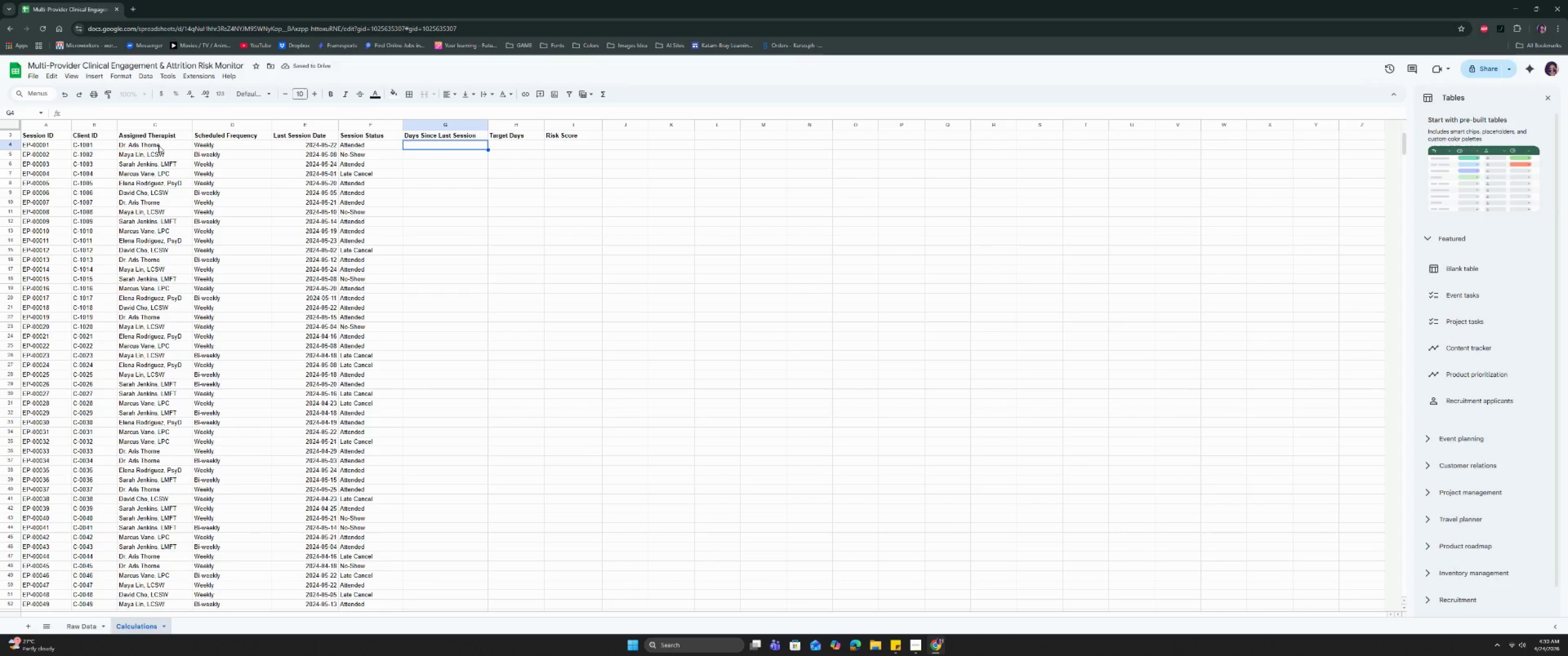 
wait(5.07)
 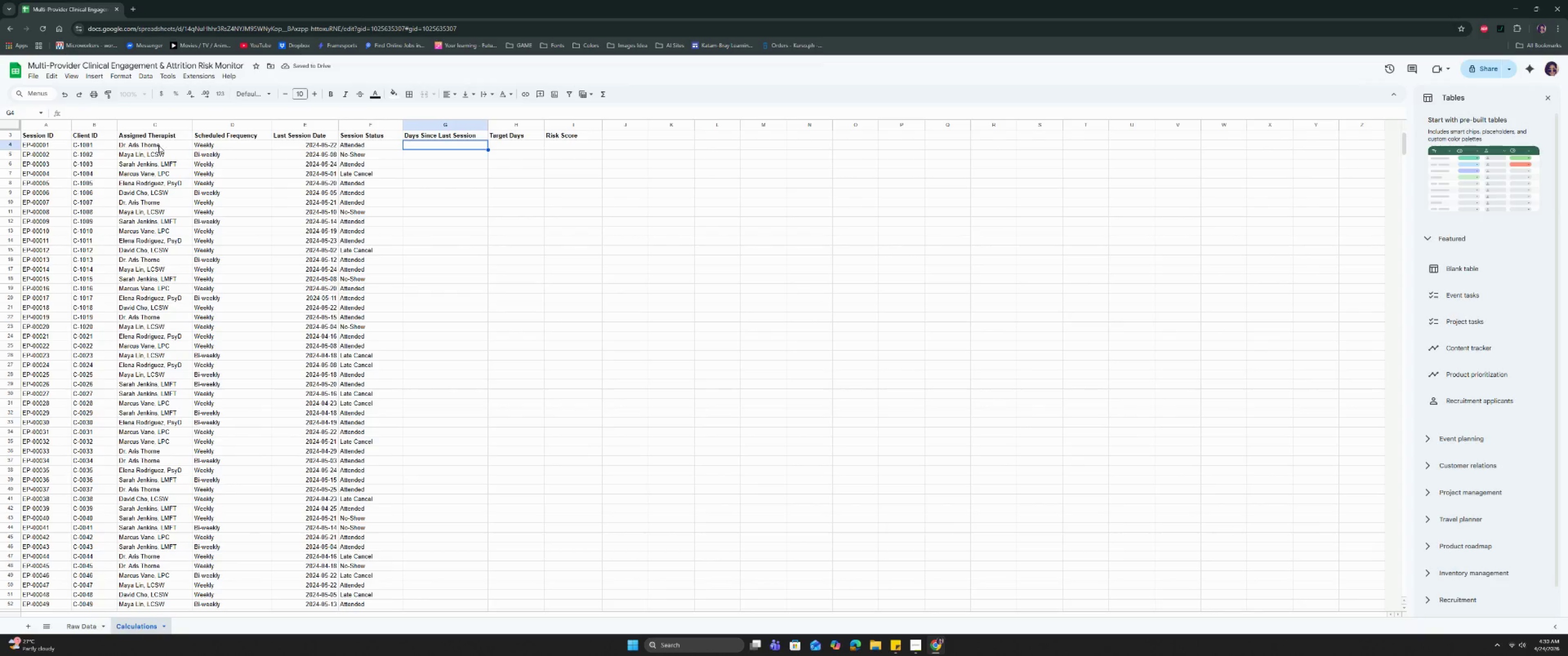 
type(=if)
 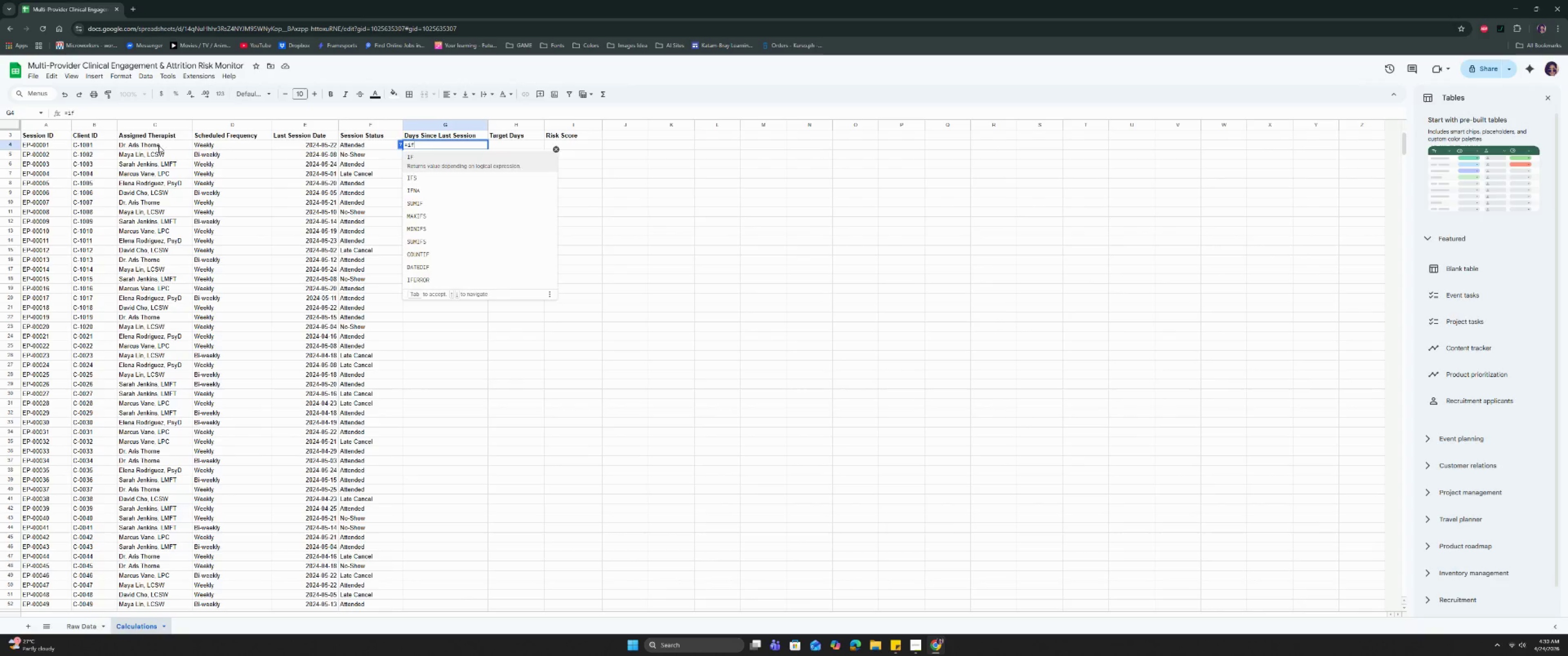 
key(Enter)
 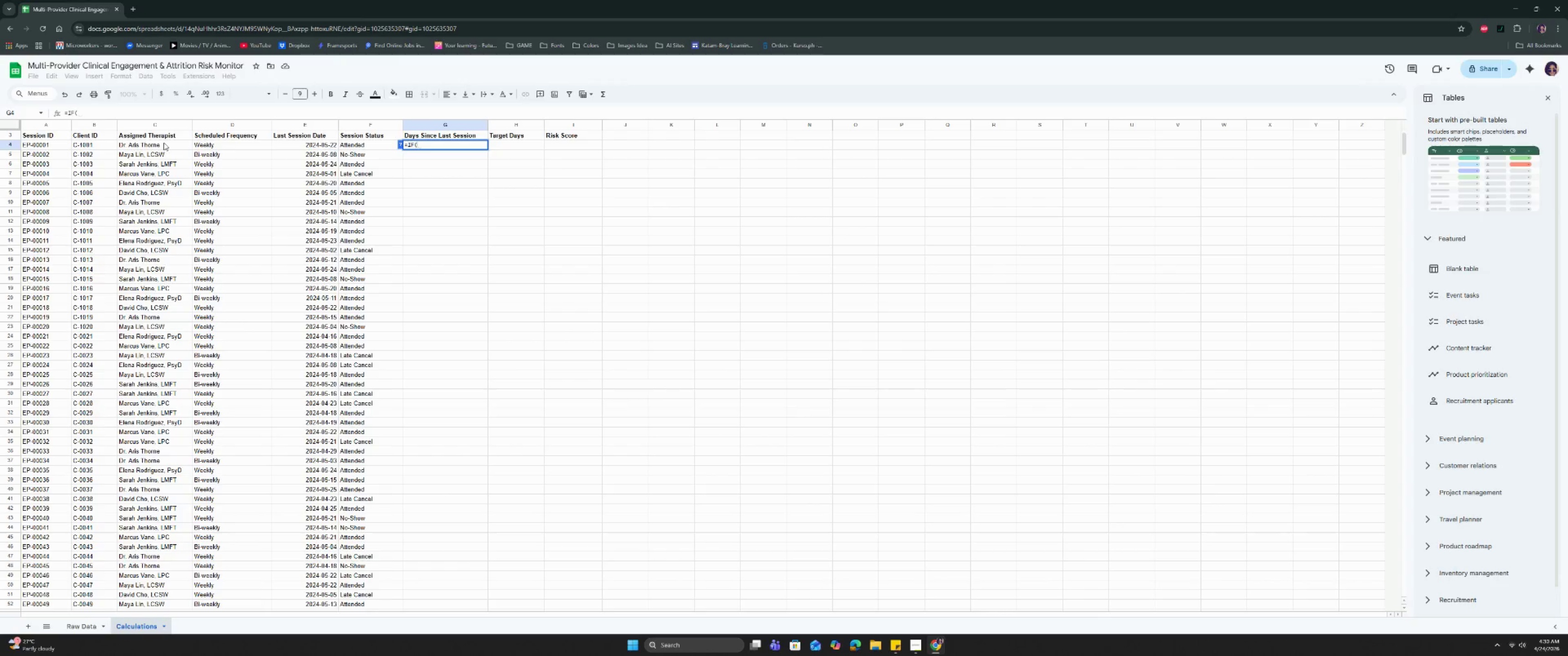 
wait(7.61)
 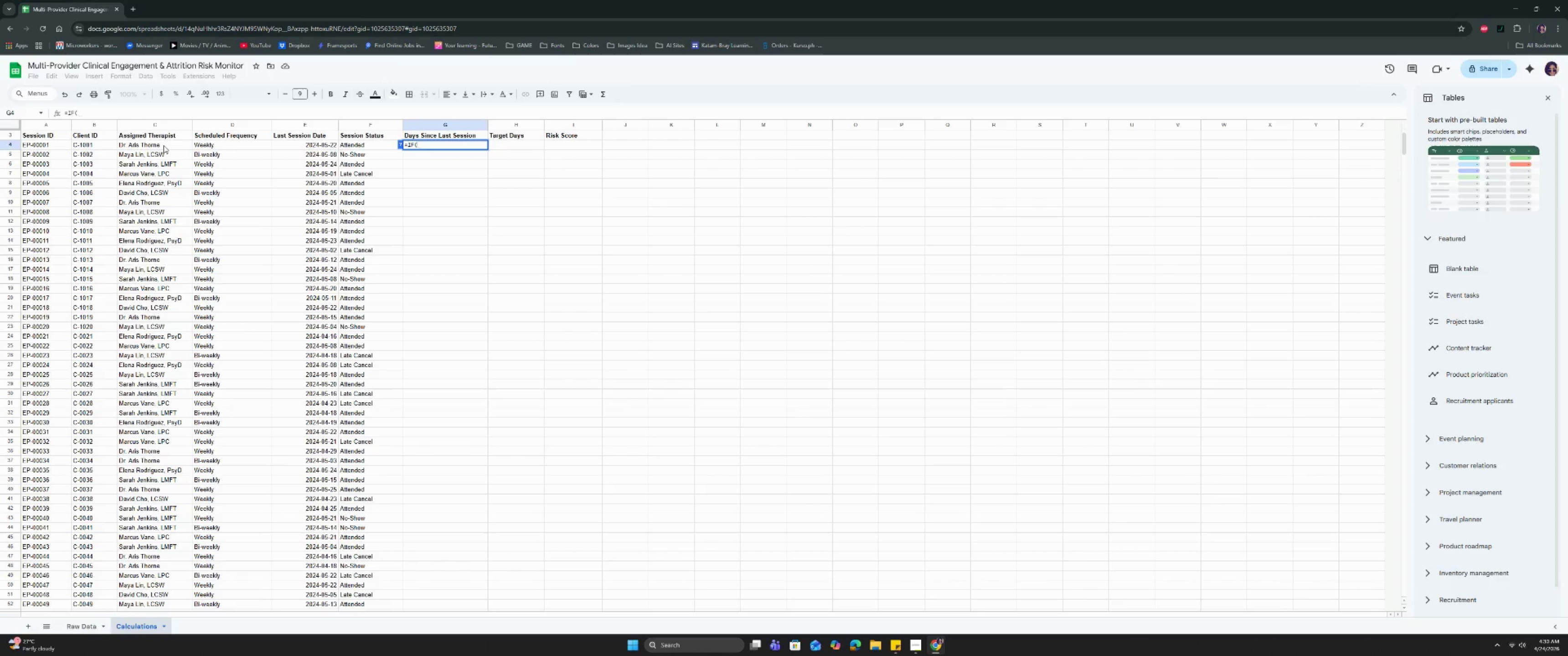 
left_click([309, 142])
 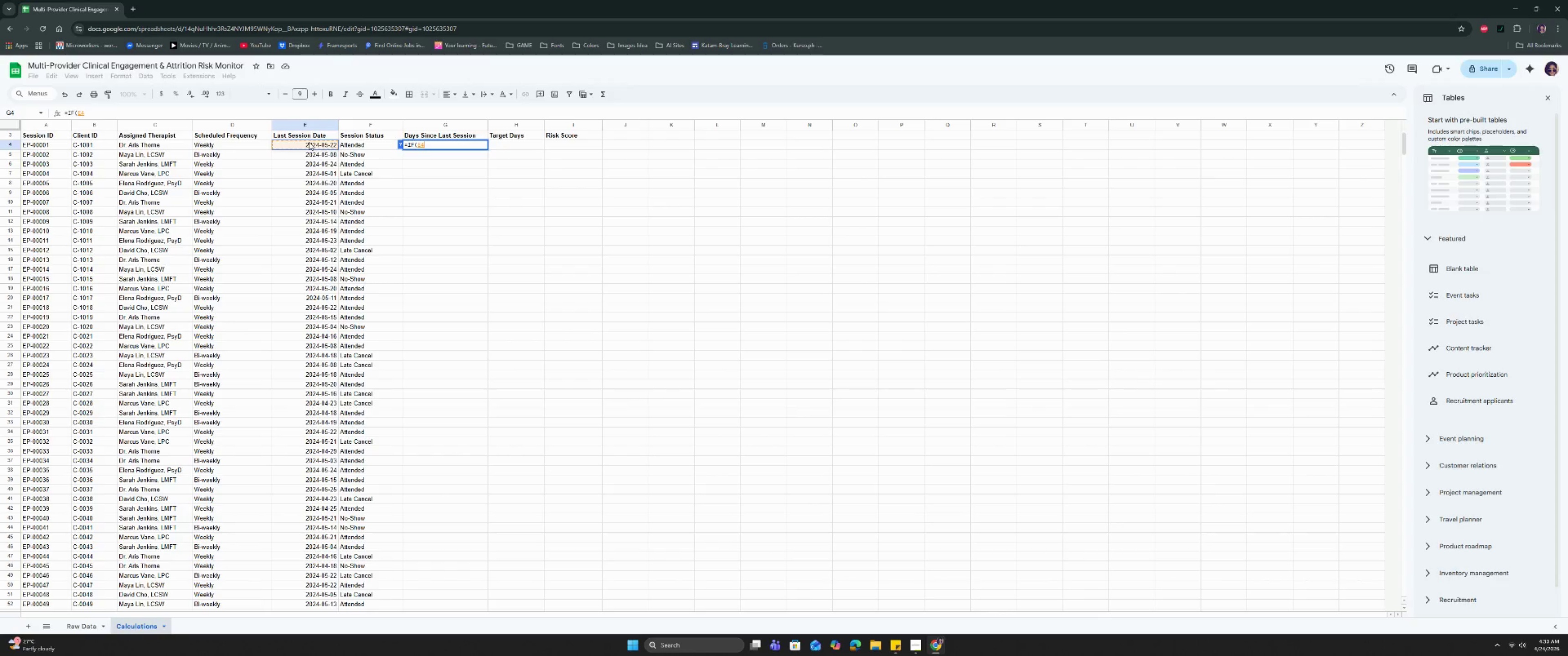 
type( -)
key(Backspace)
type(= )
key(Backspace)
key(Backspace)
key(Backspace)
type( = "", "", nax)
key(Backspace)
key(Backspace)
key(Backspace)
type(max)
 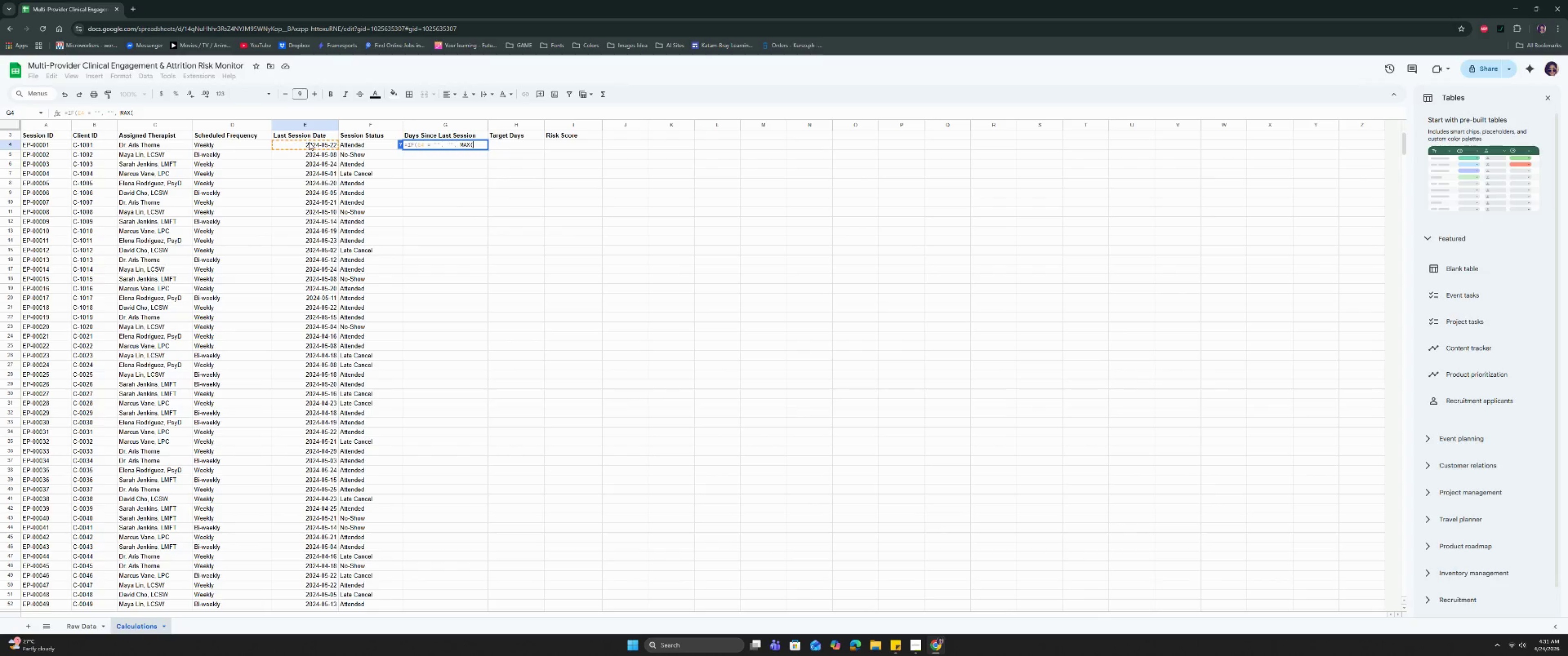 
 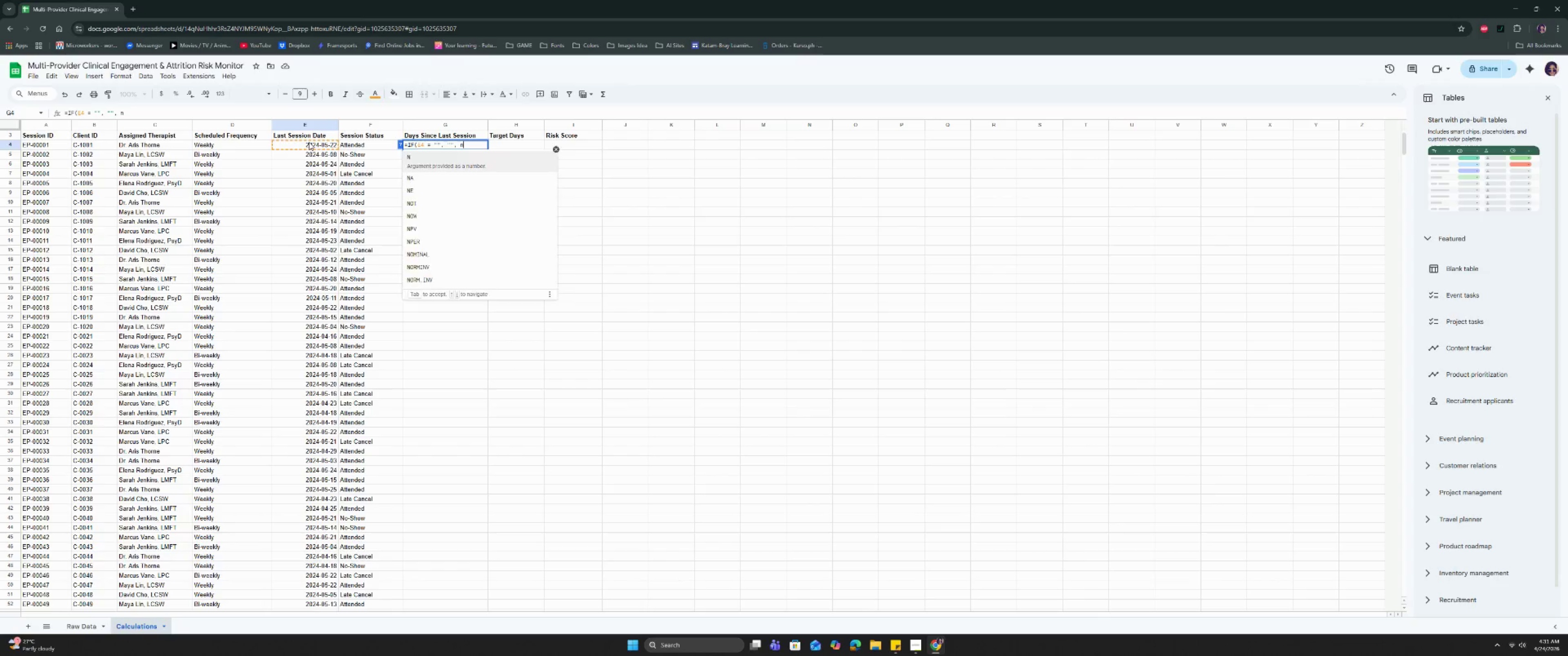 
key(Enter)
 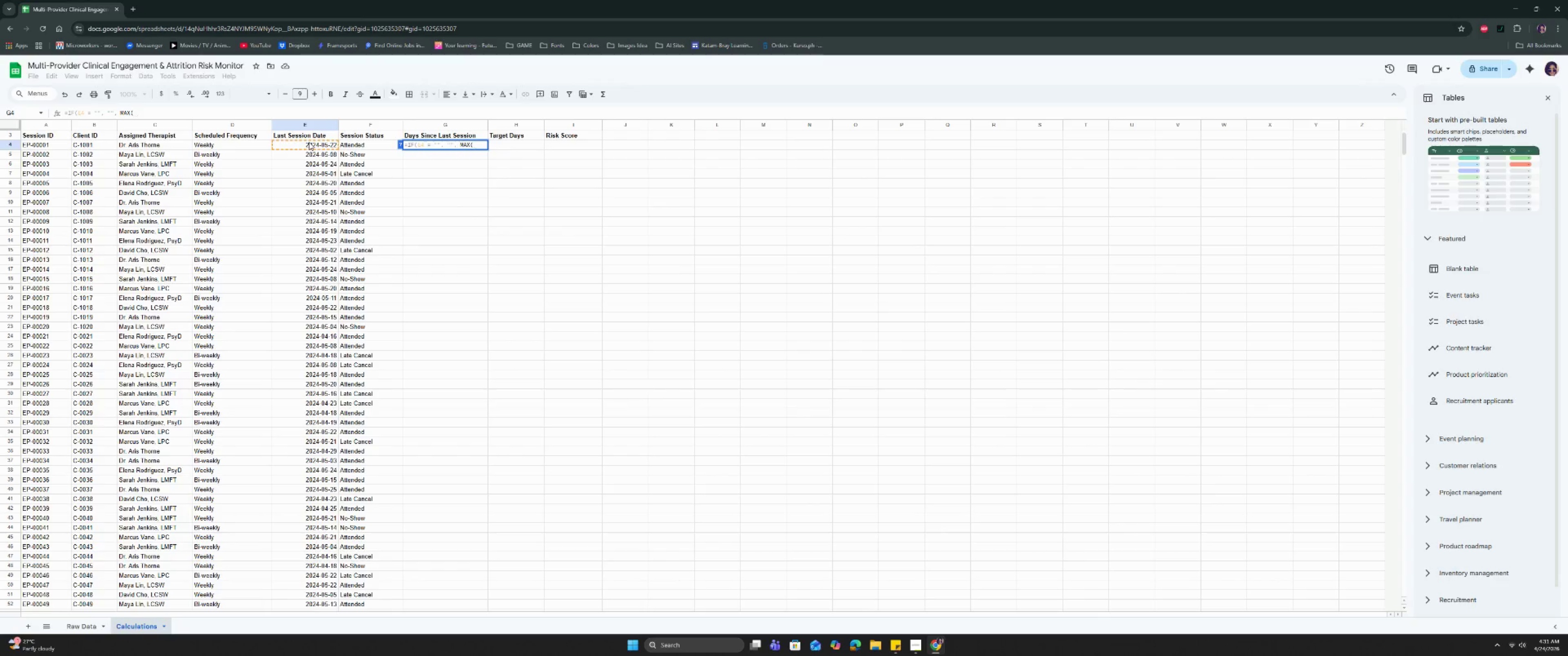 
type(0,today)
 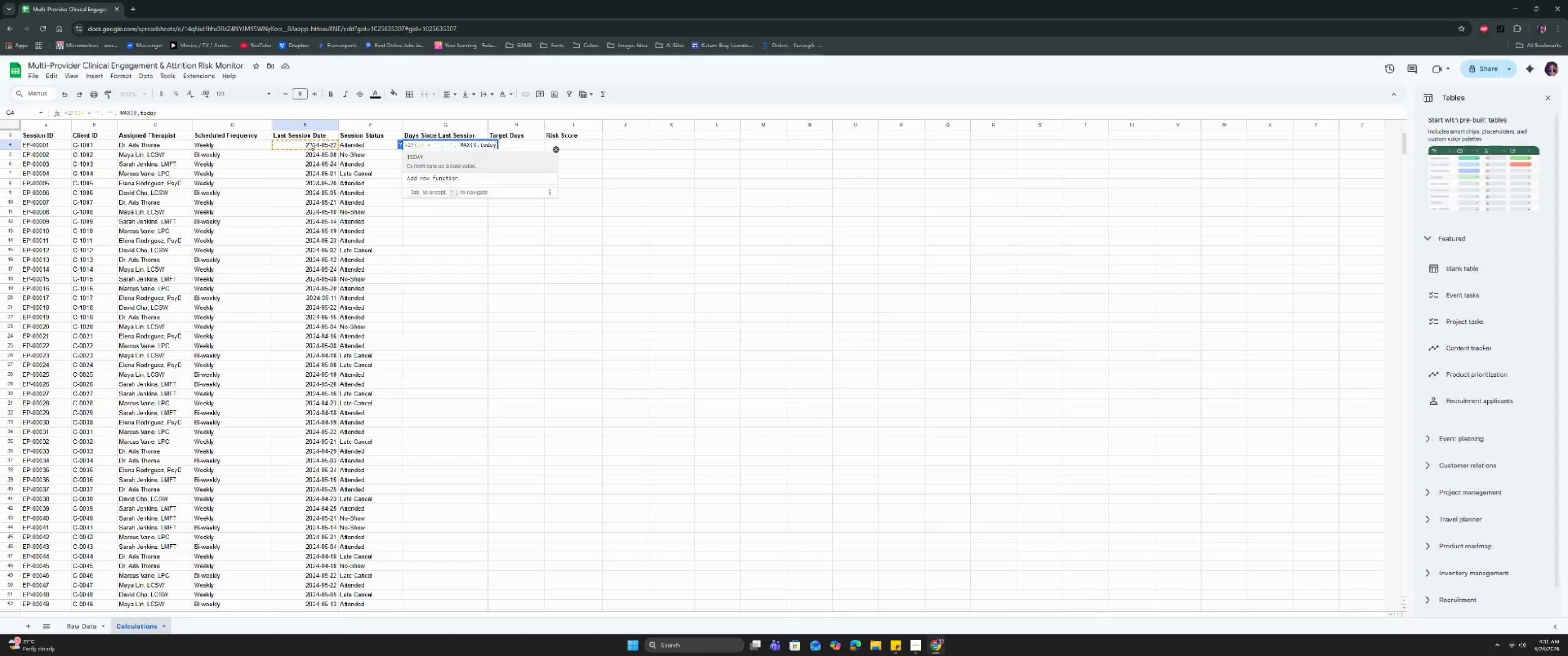 
key(Enter)
 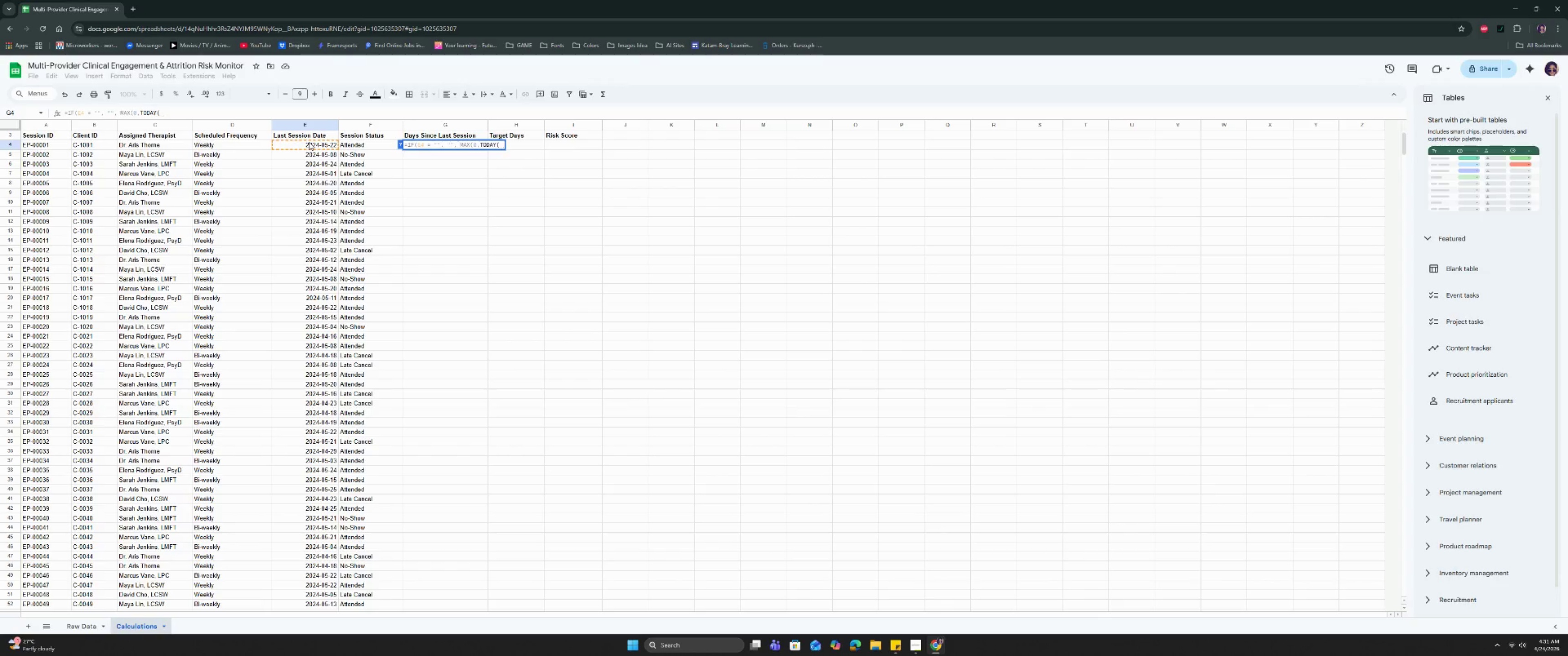 
key(Shift+0)
 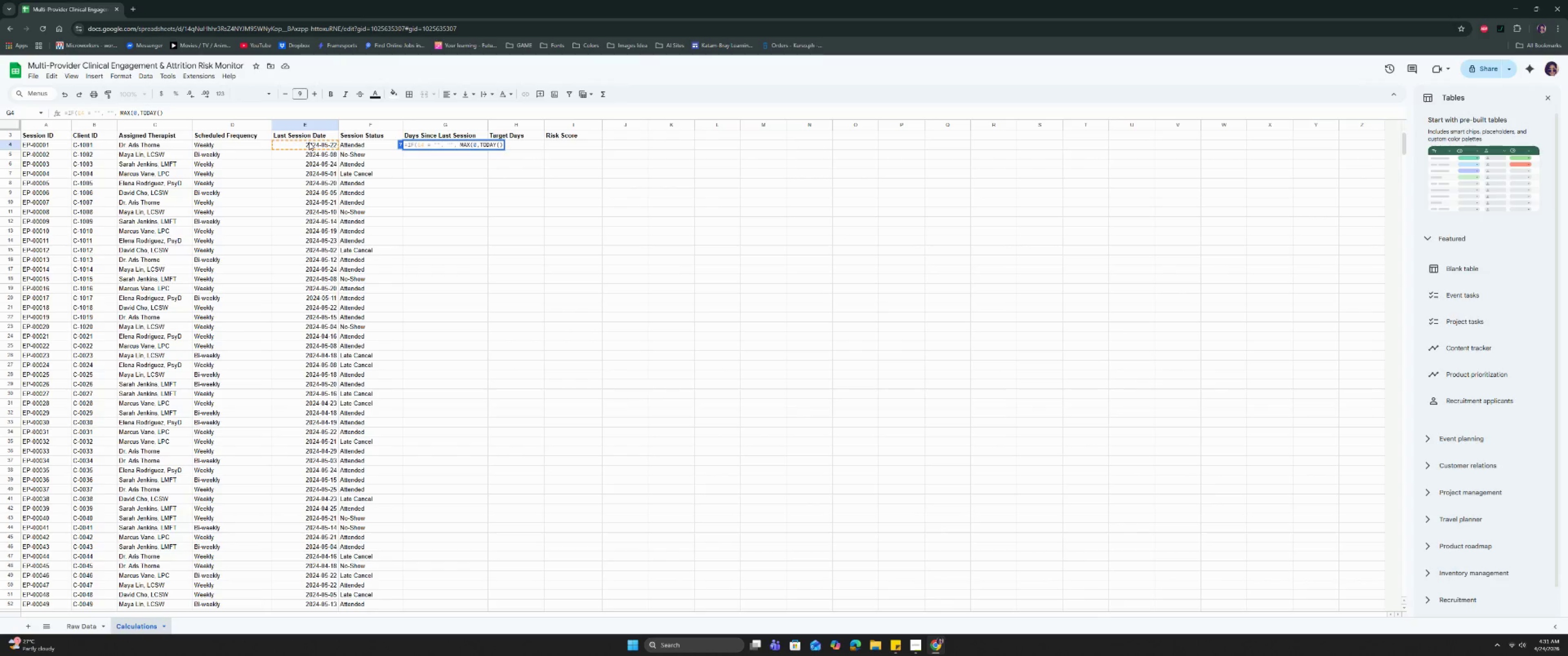 
key(Minus)
 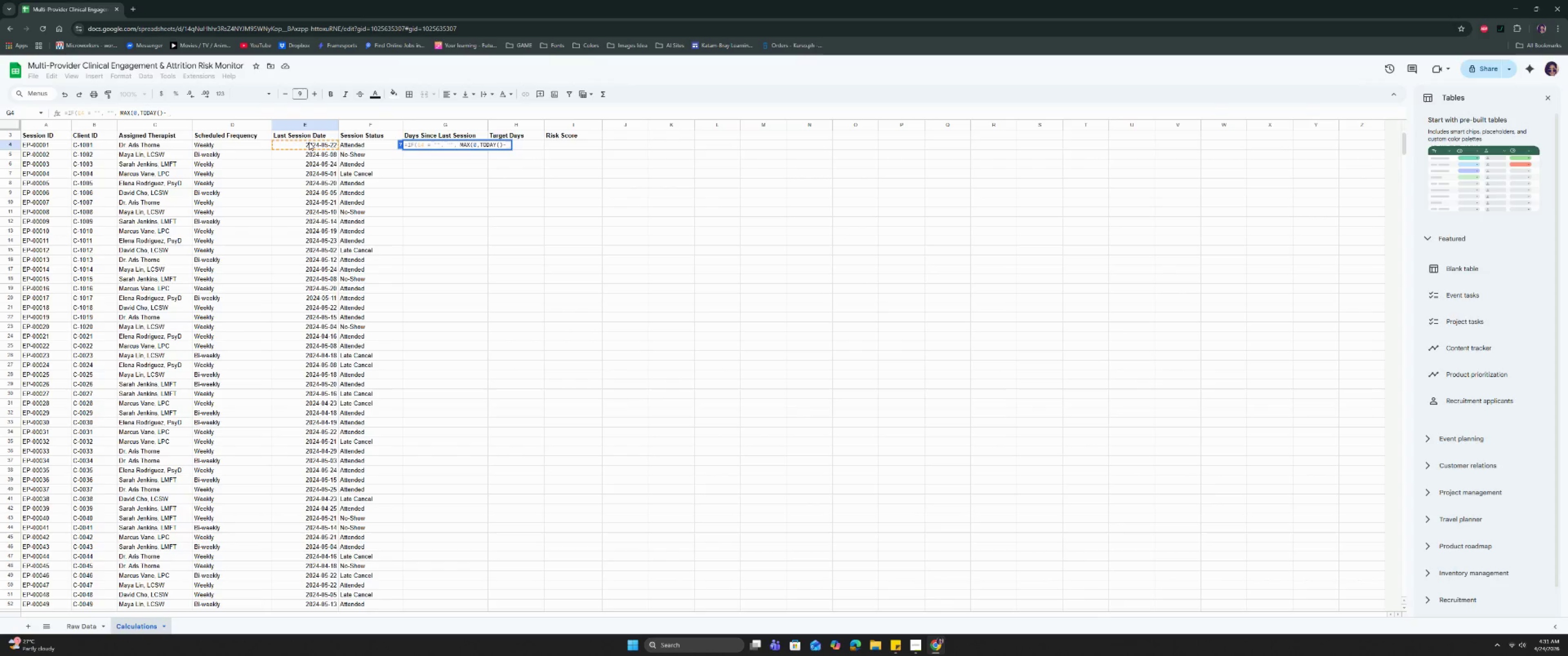 
left_click([309, 142])
 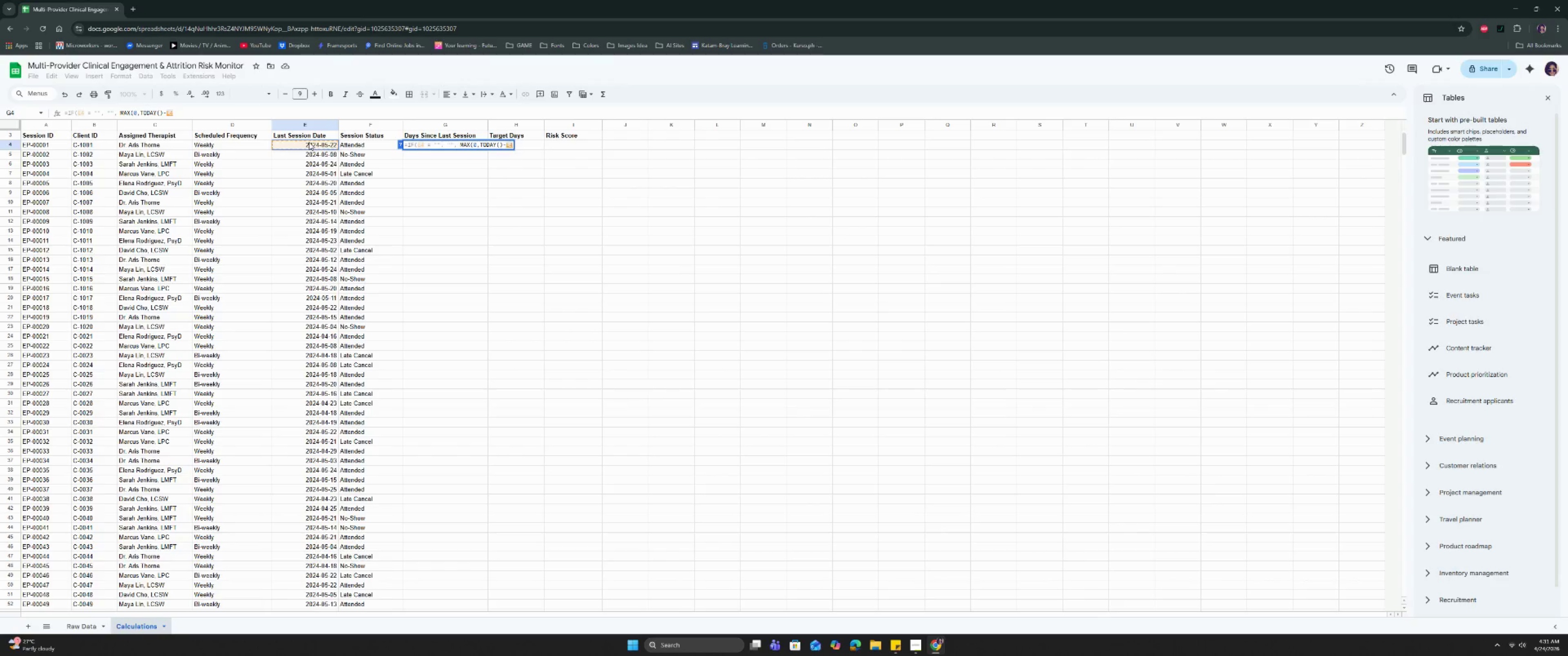 
type()))
 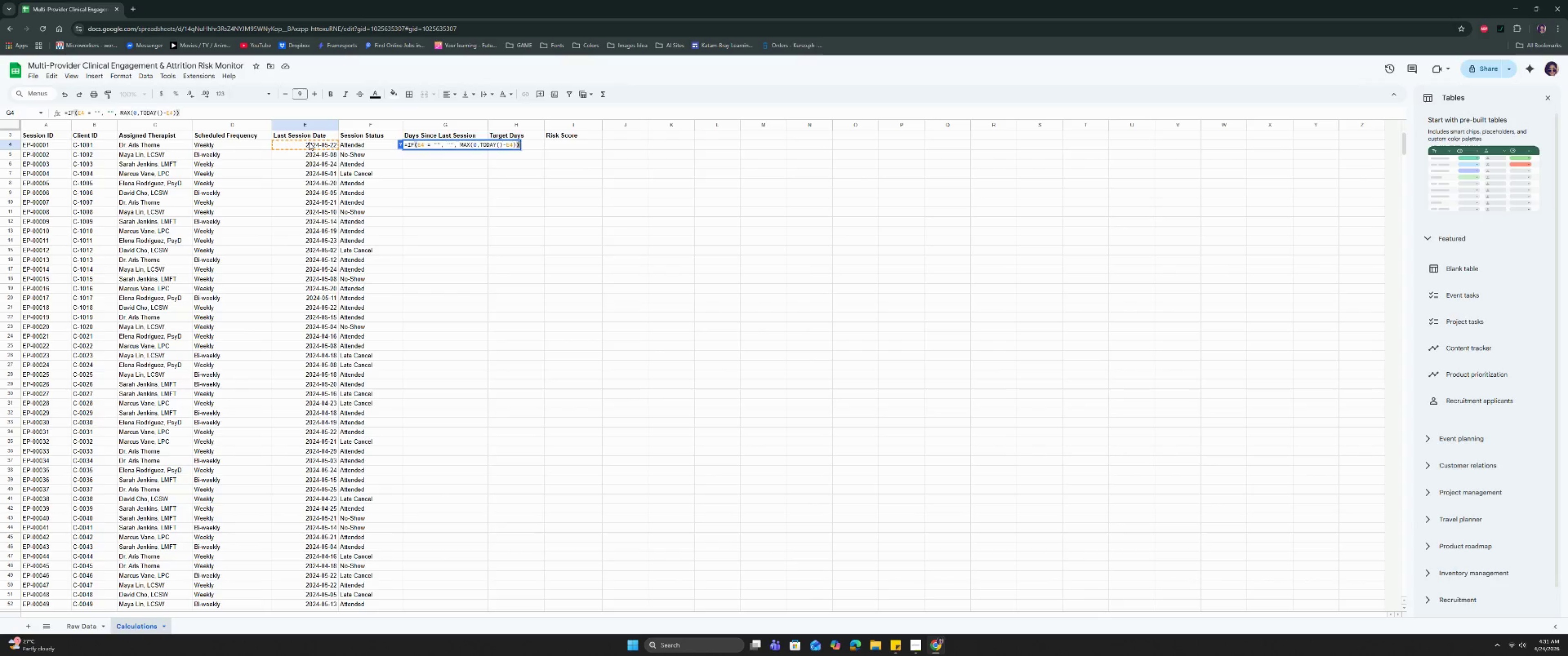 
key(Enter)
 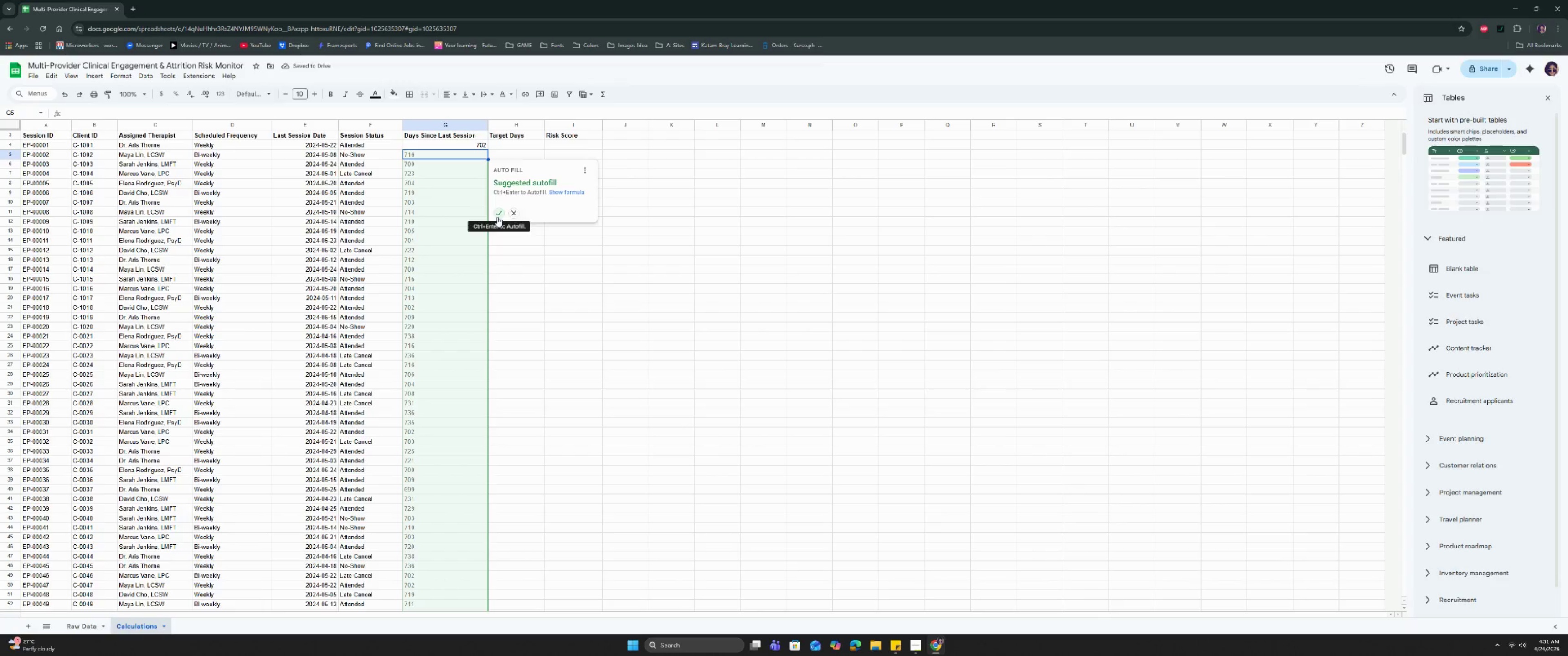 
left_click([497, 217])
 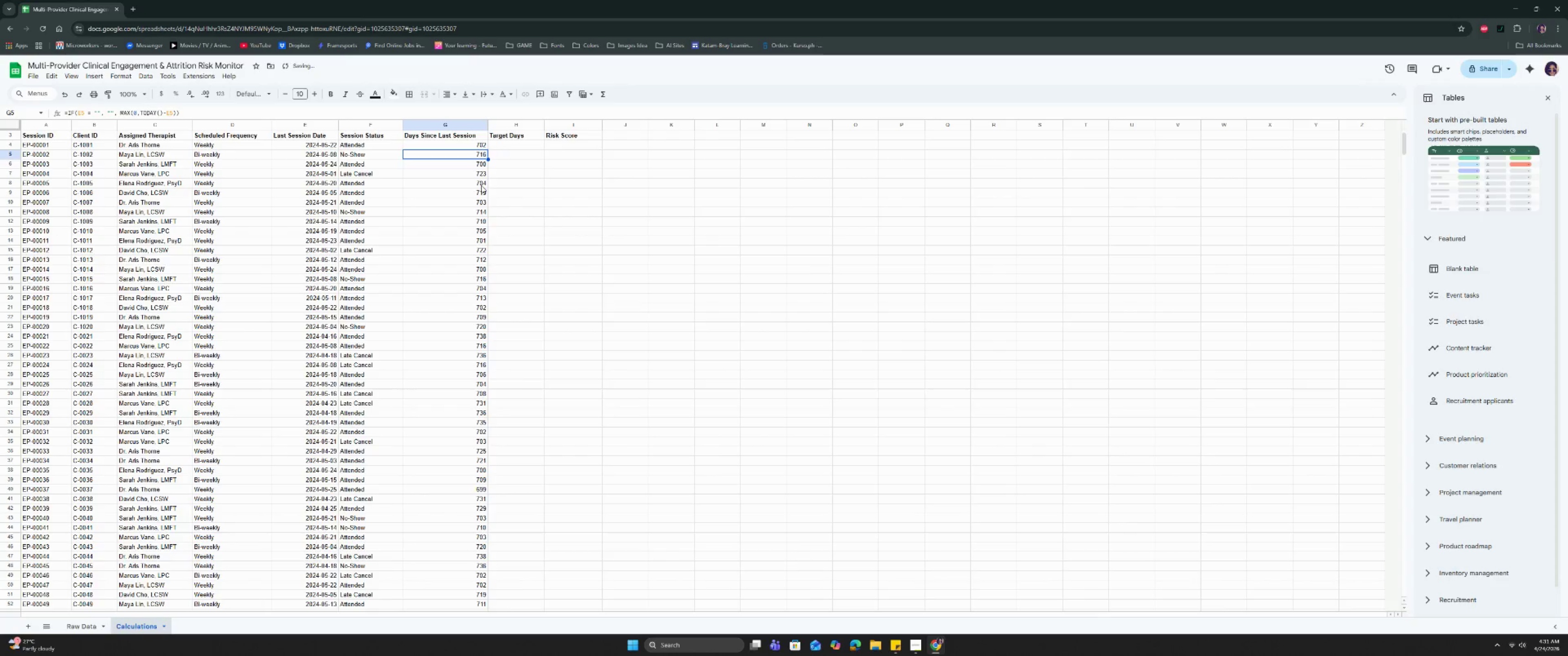 
scroll: coordinate [483, 240], scroll_direction: down, amount: 26.0
 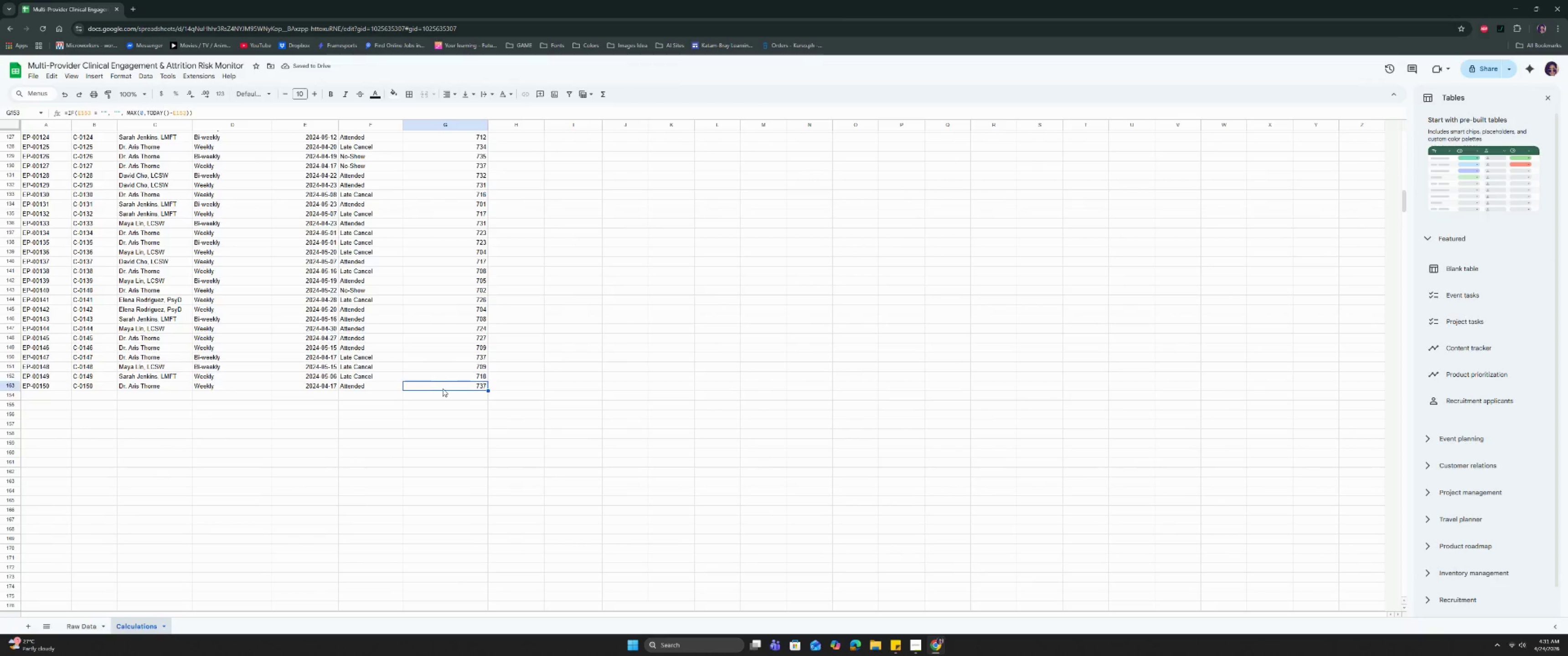 
double_click([443, 398])
 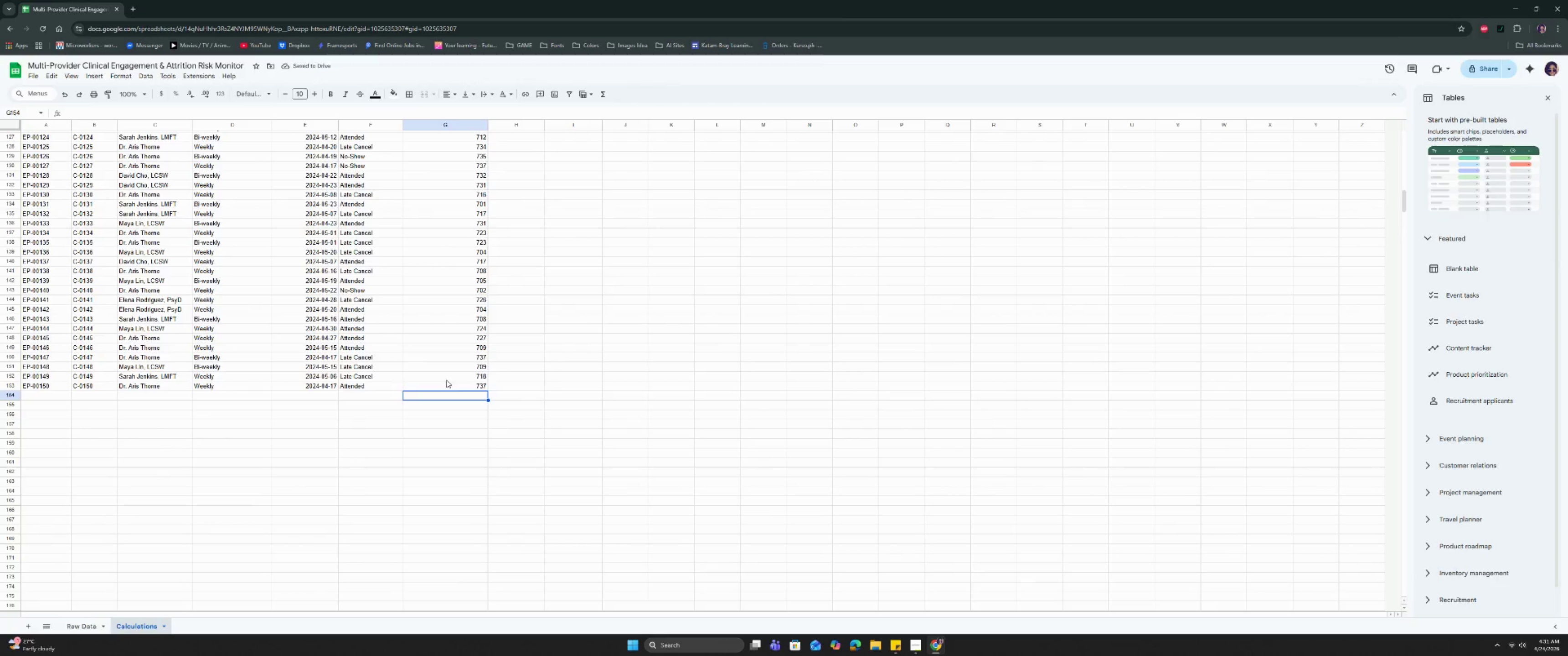 
triple_click([446, 380])
 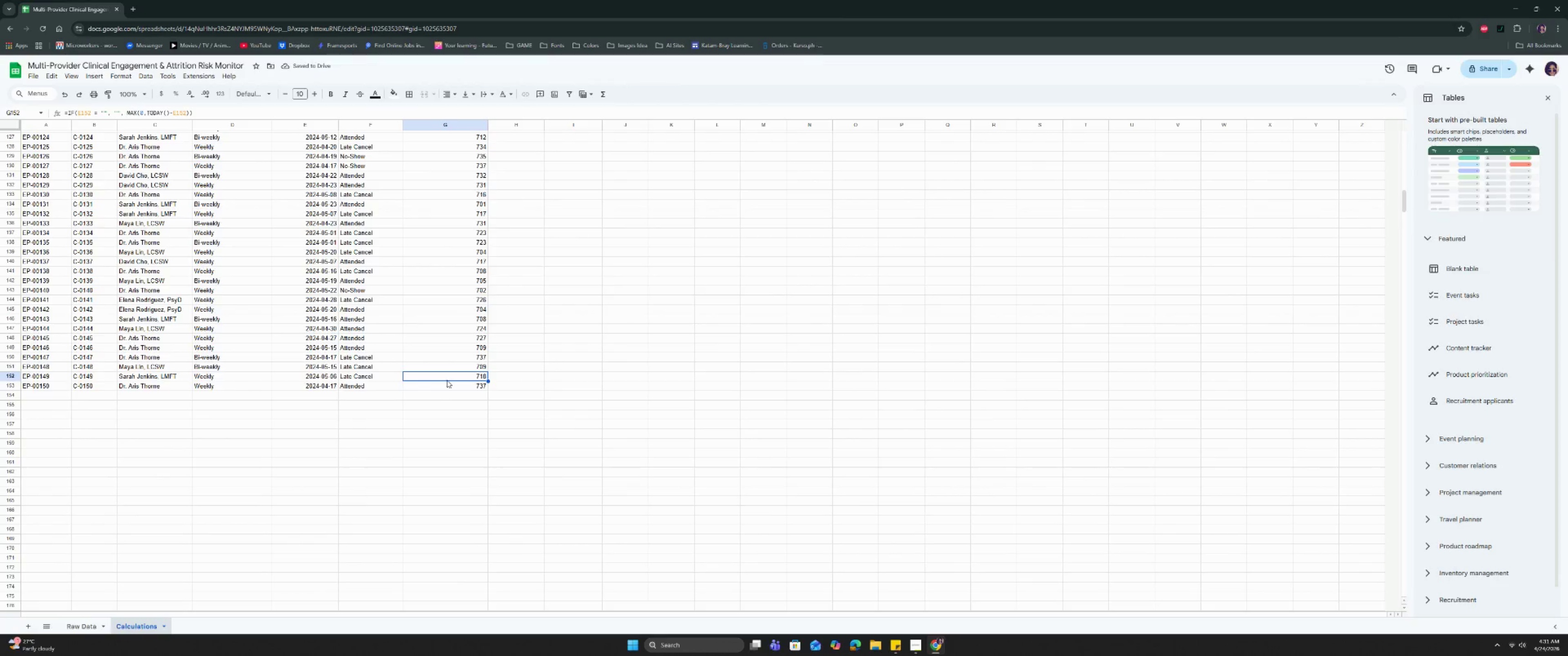 
key(ArrowDown)
 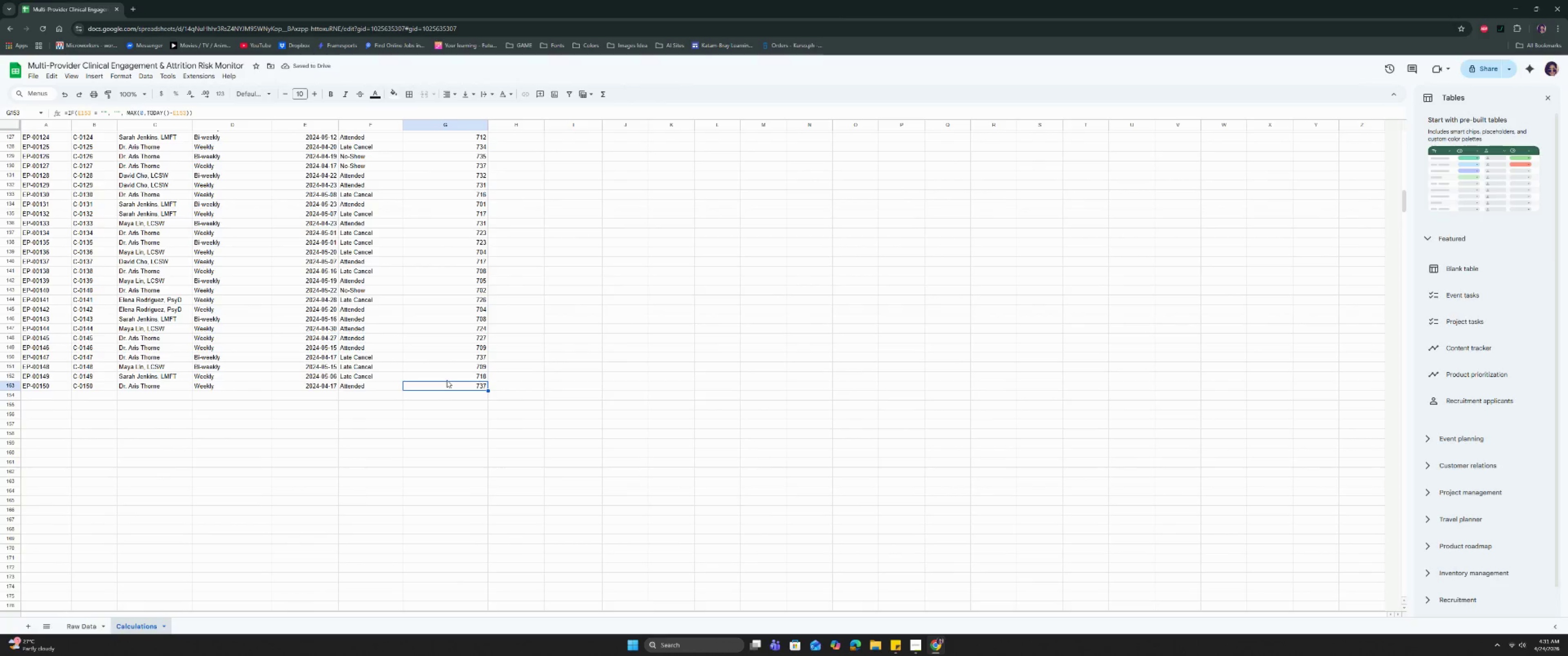 
key(Control+Shift+ArrowDown)
 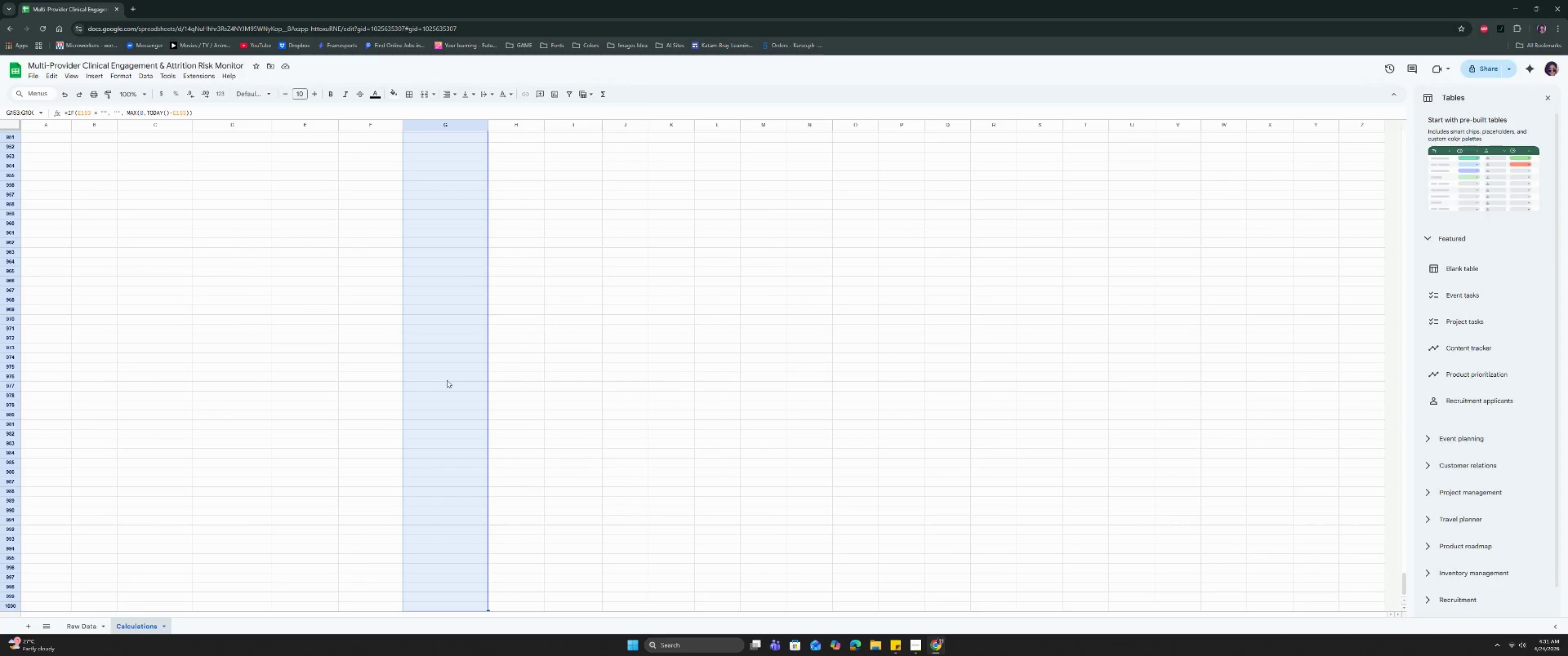 
key(Control+ControlLeft)
 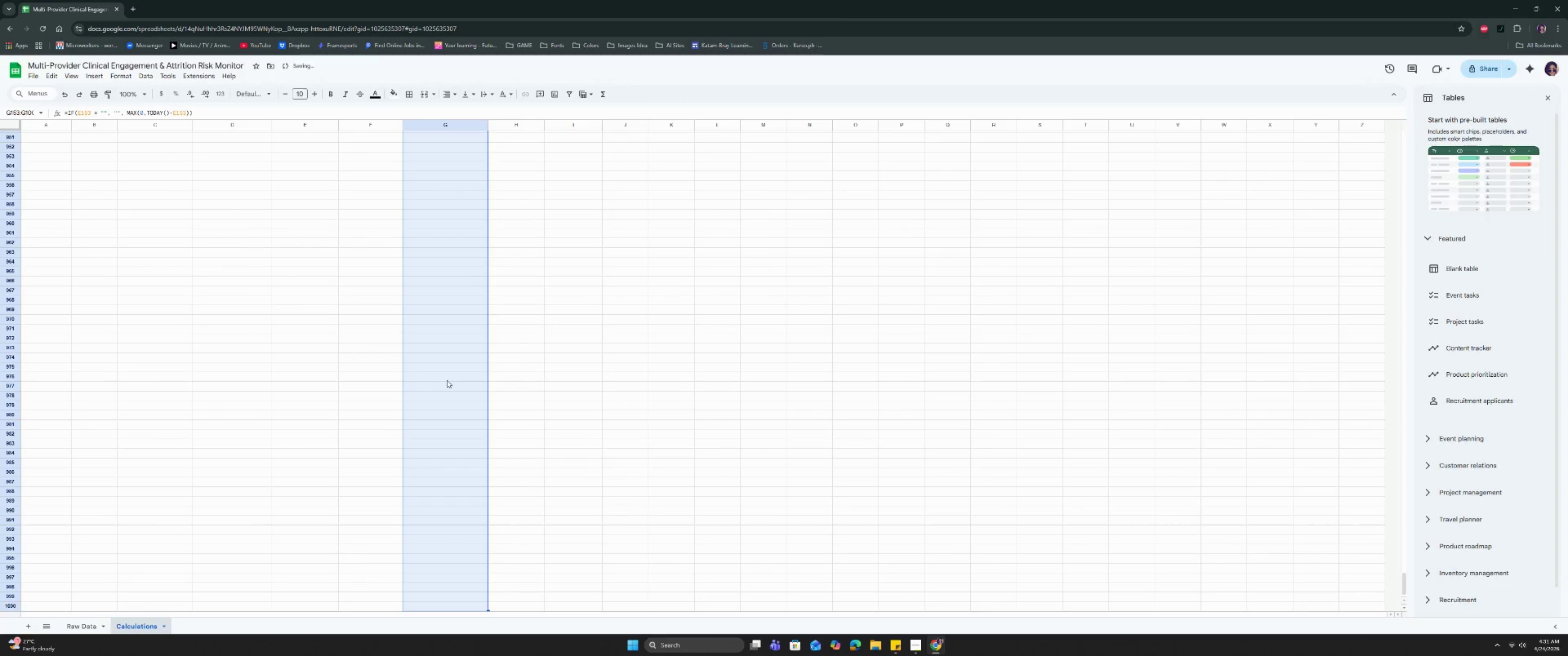 
key(Control+D)
 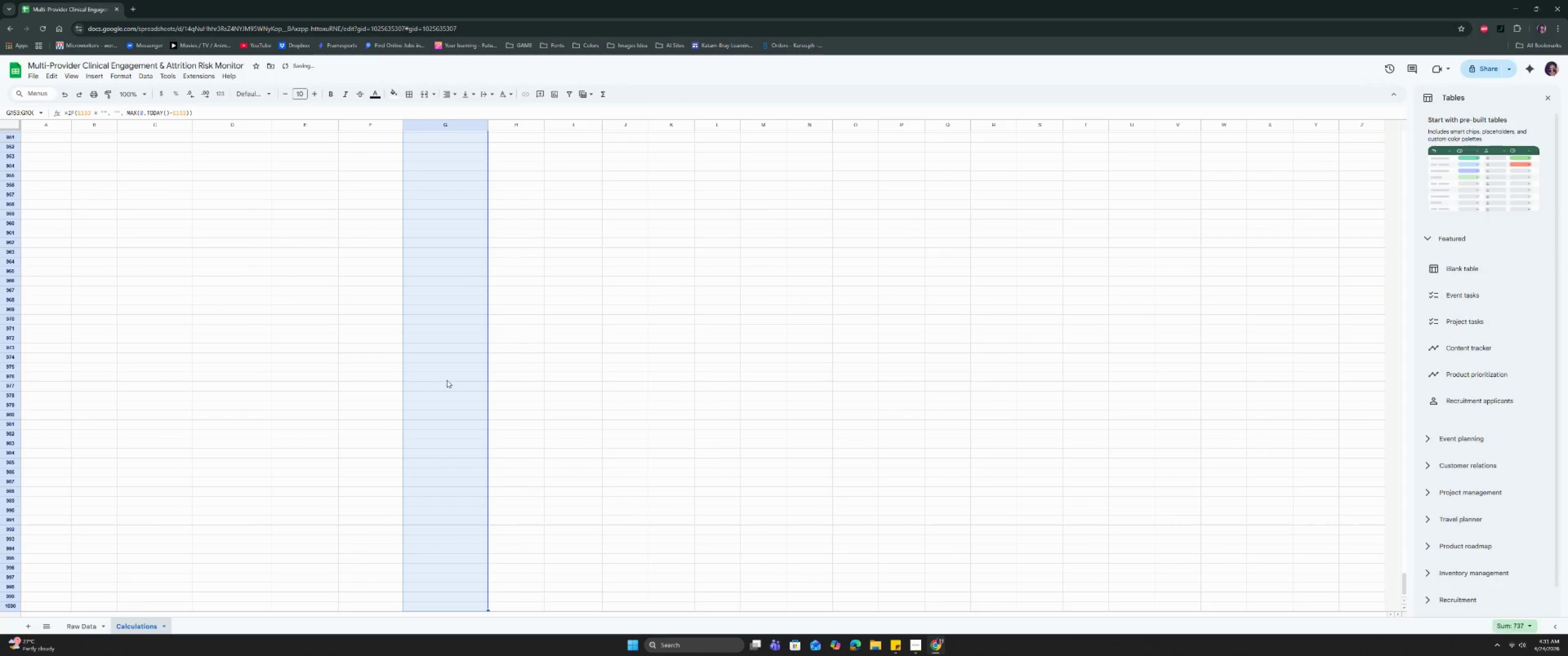 
key(Control+ArrowUp)
 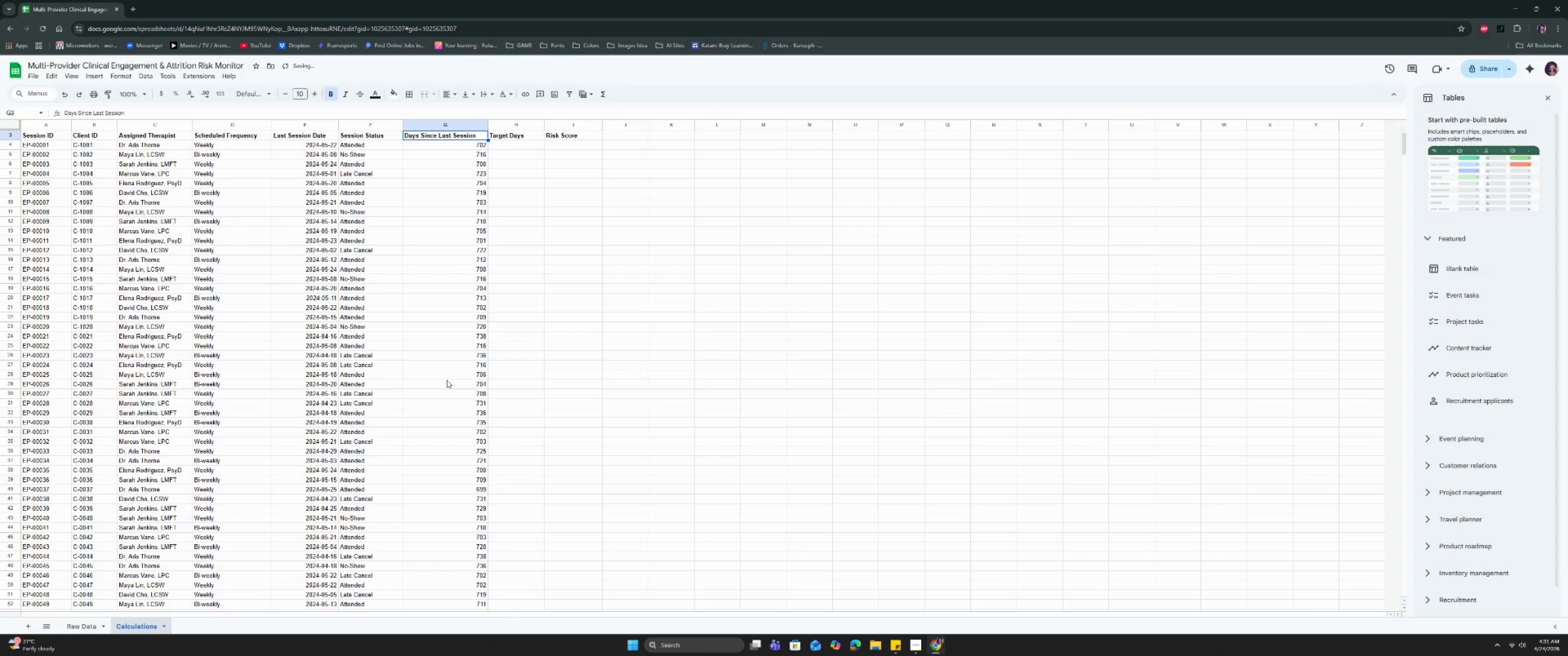 
key(ArrowDown)
 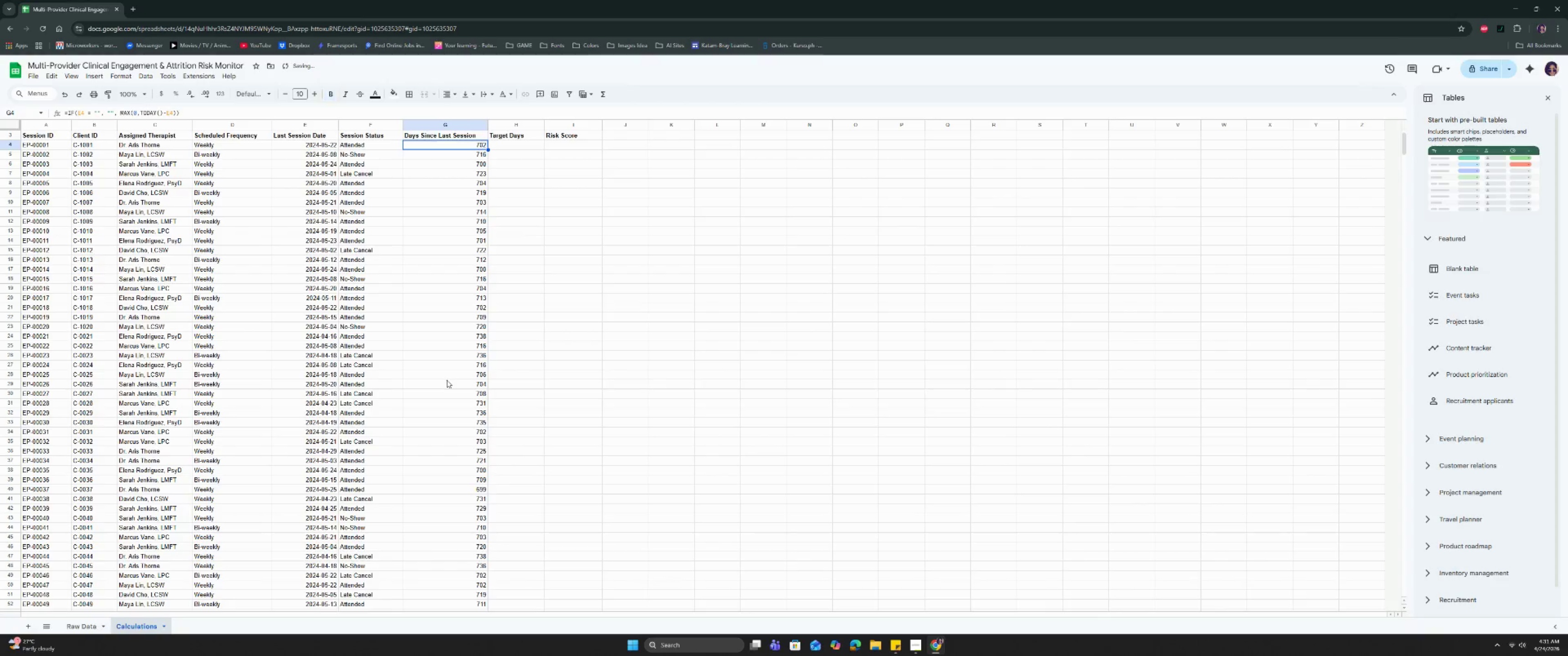 
key(ArrowRight)
 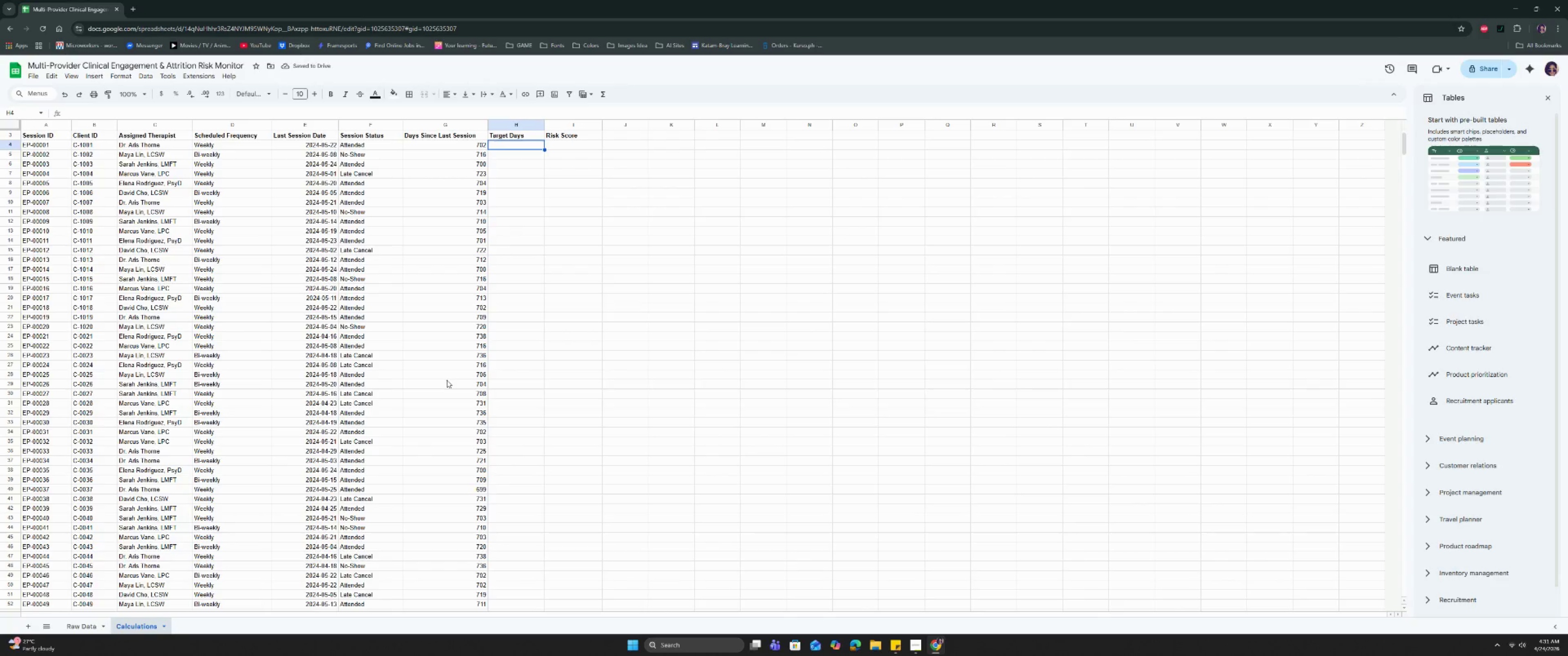 
type(=if)
 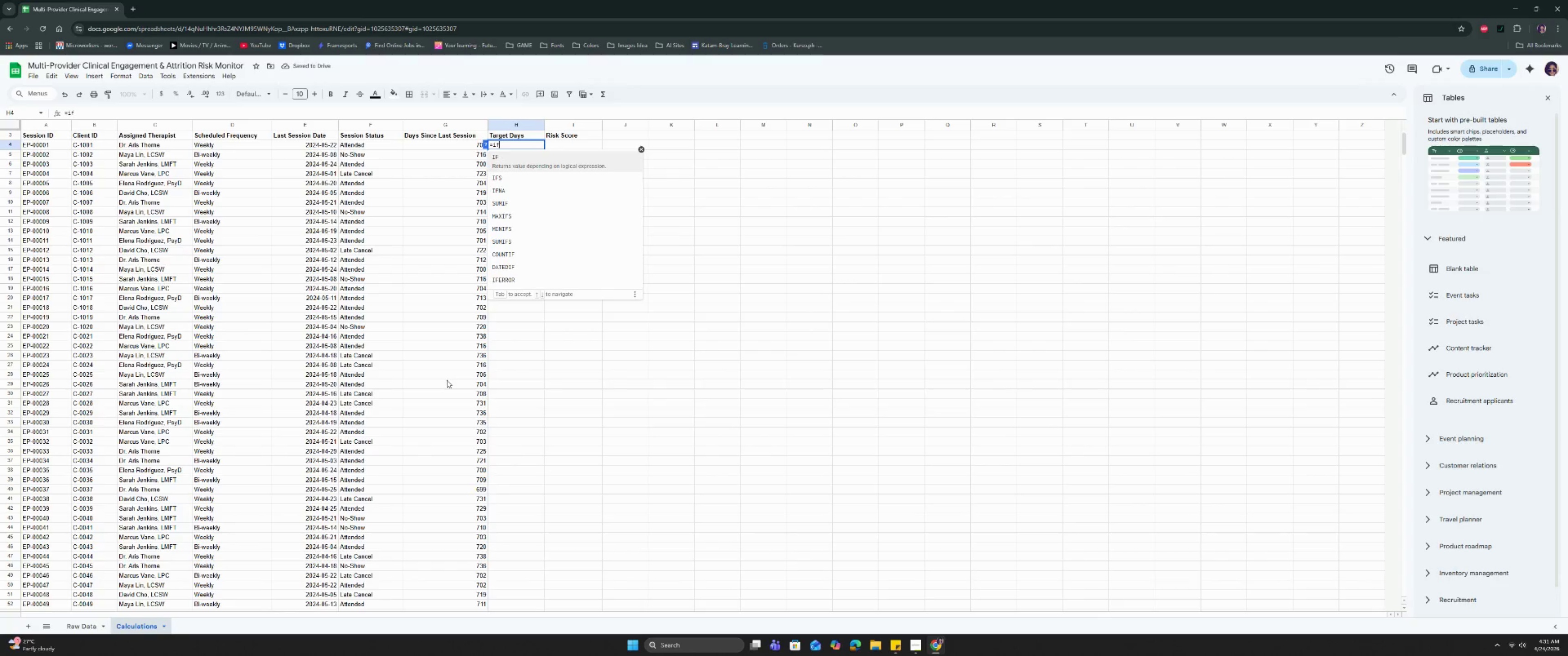 
key(Enter)
 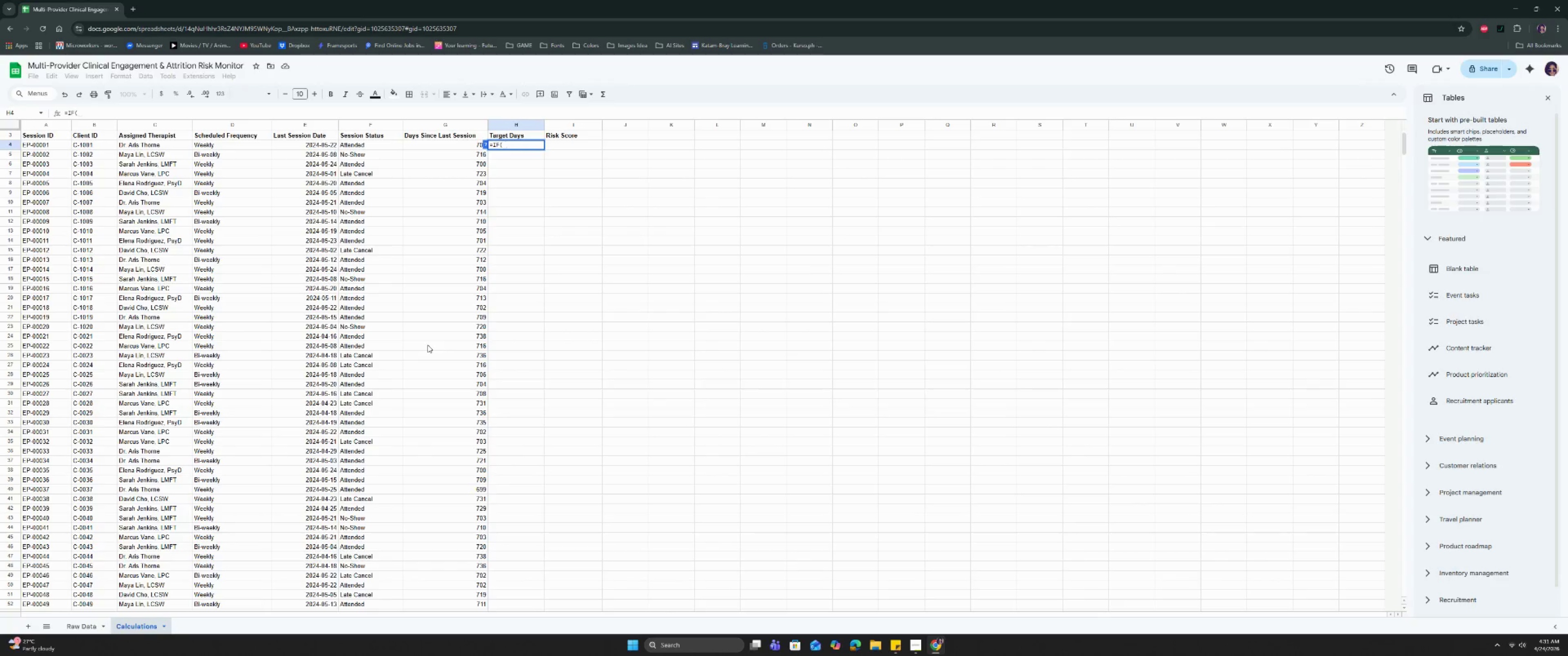 
left_click([254, 140])
 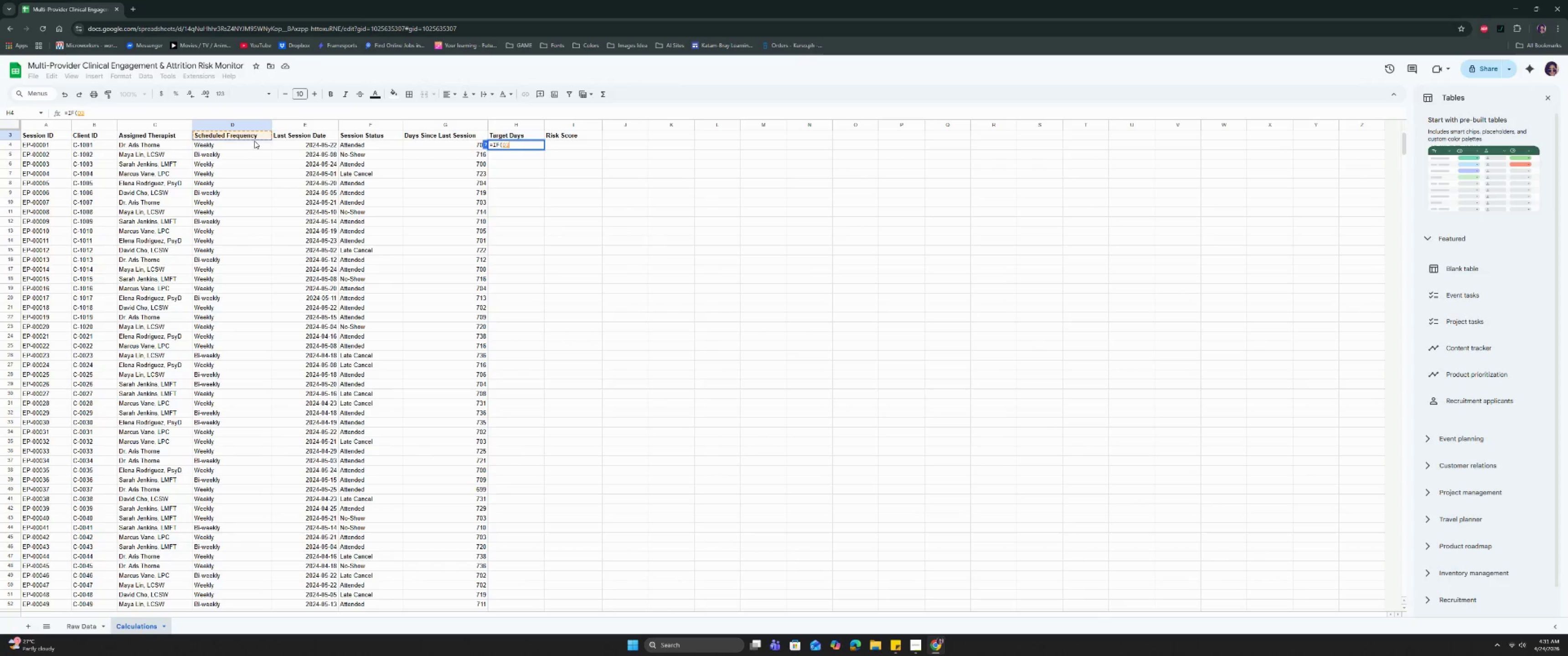 
left_click([258, 148])
 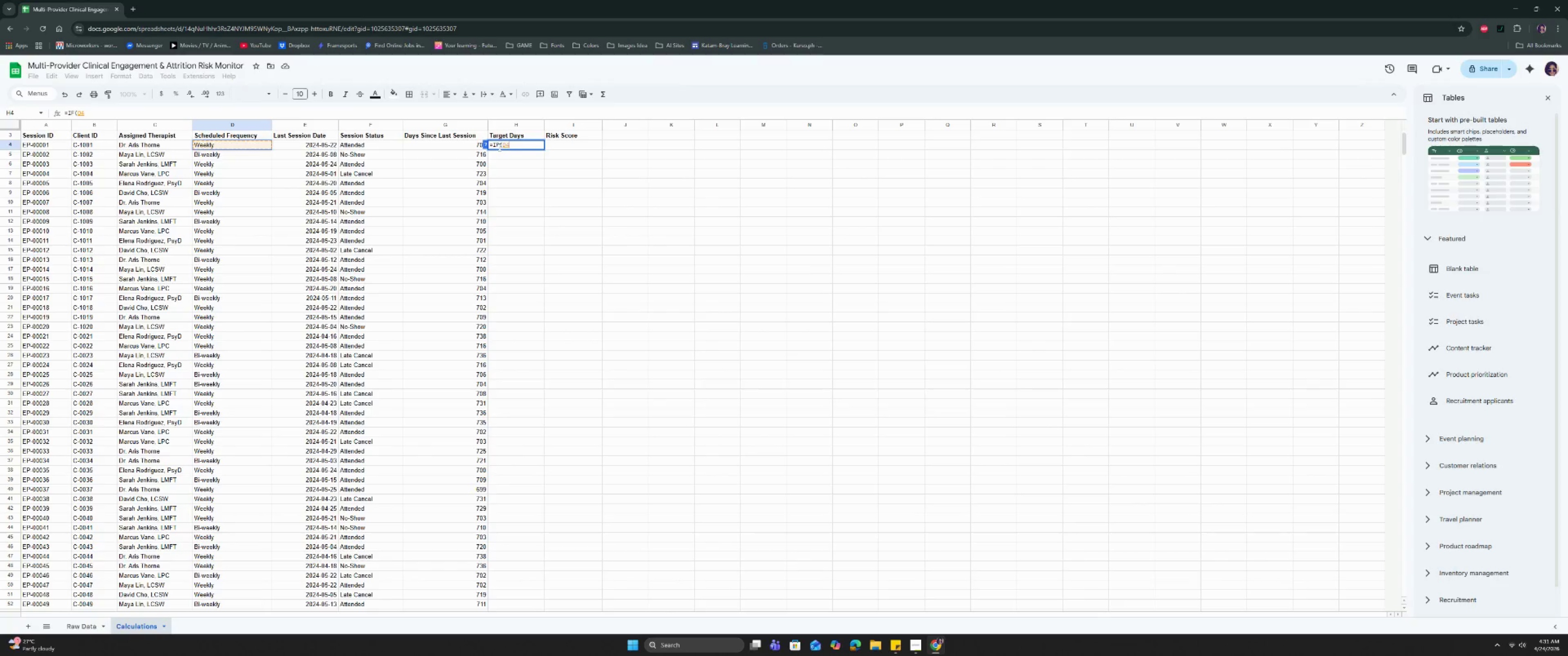 
key(Space)
 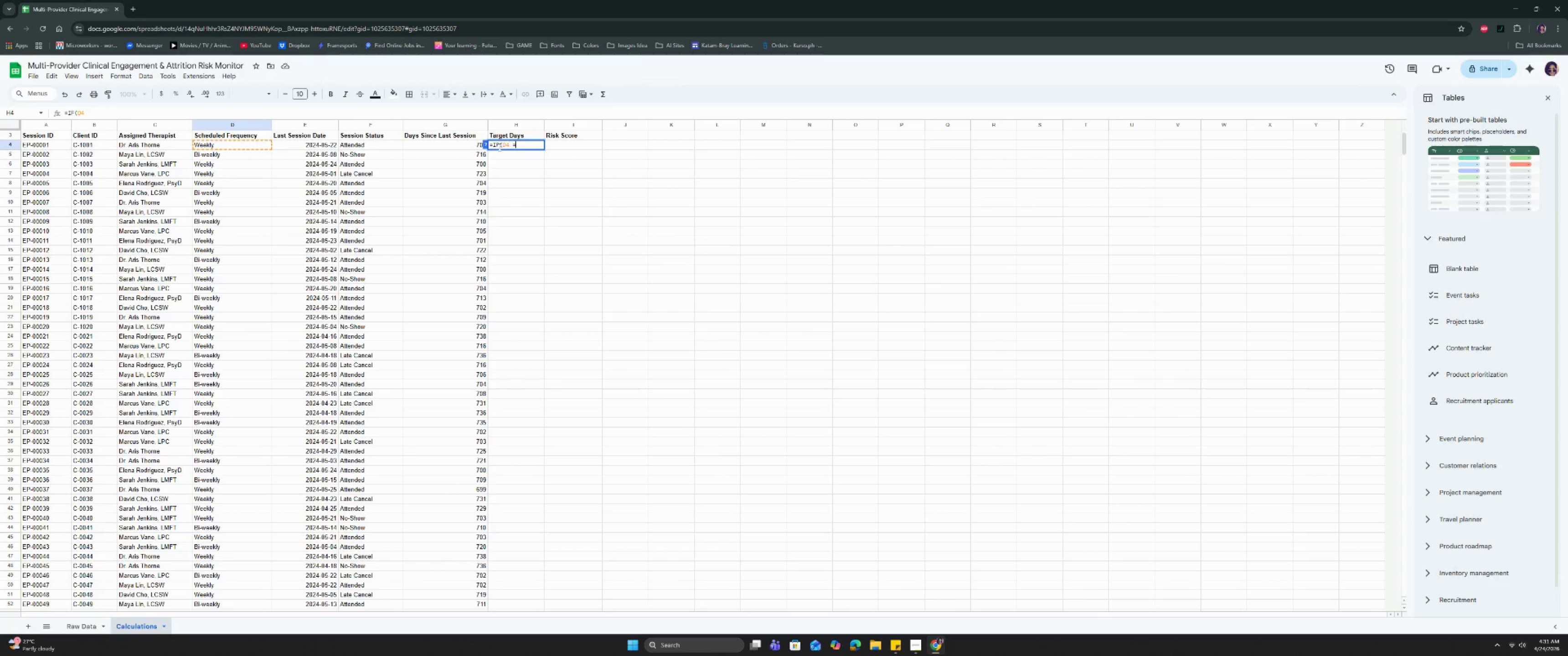 
key(Equal)
 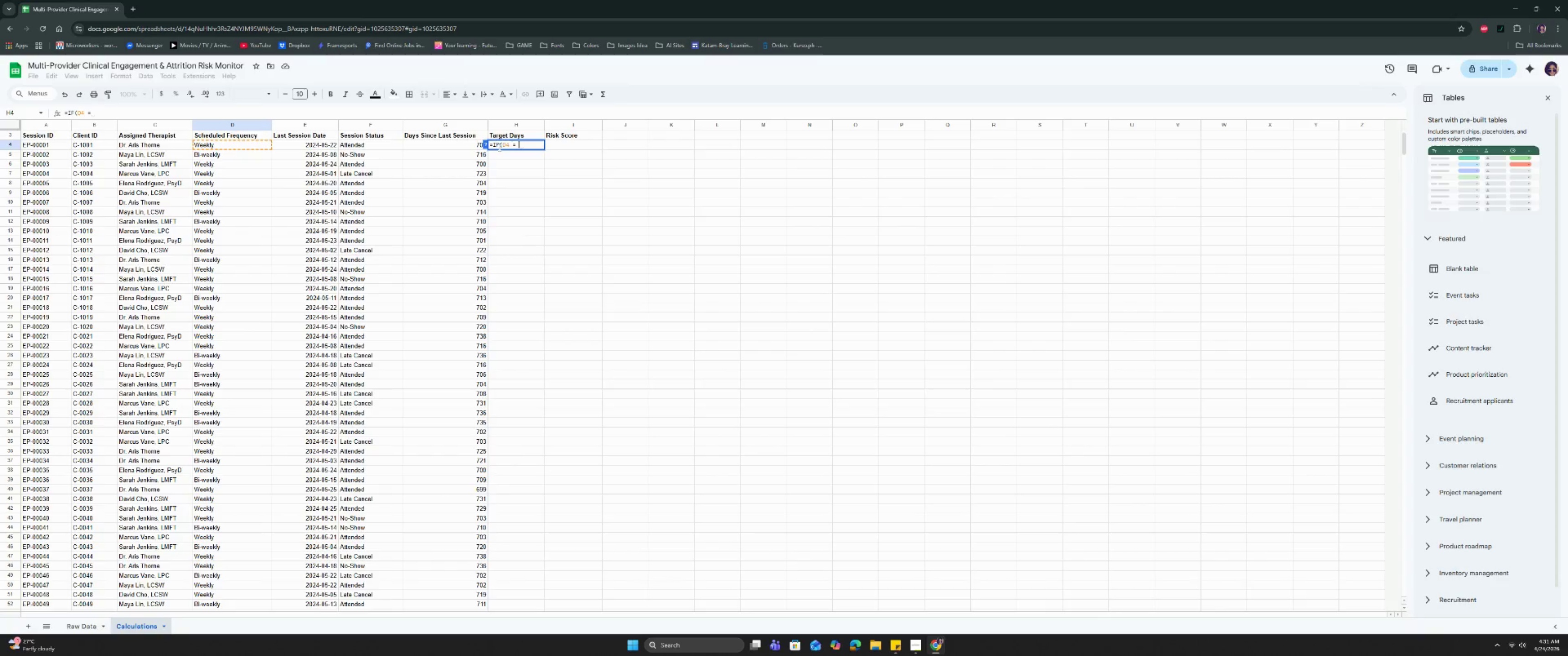 
key(Space)
 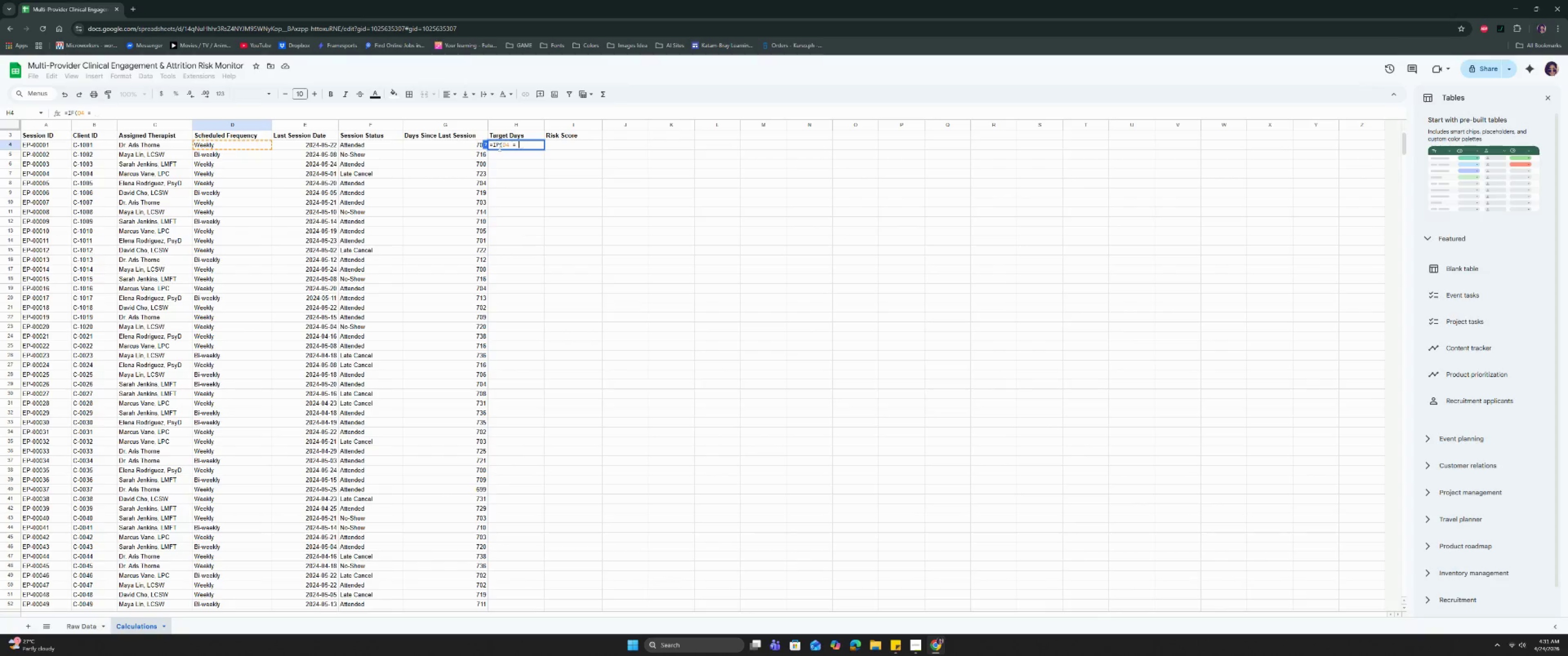 
key(Shift+Quote)
 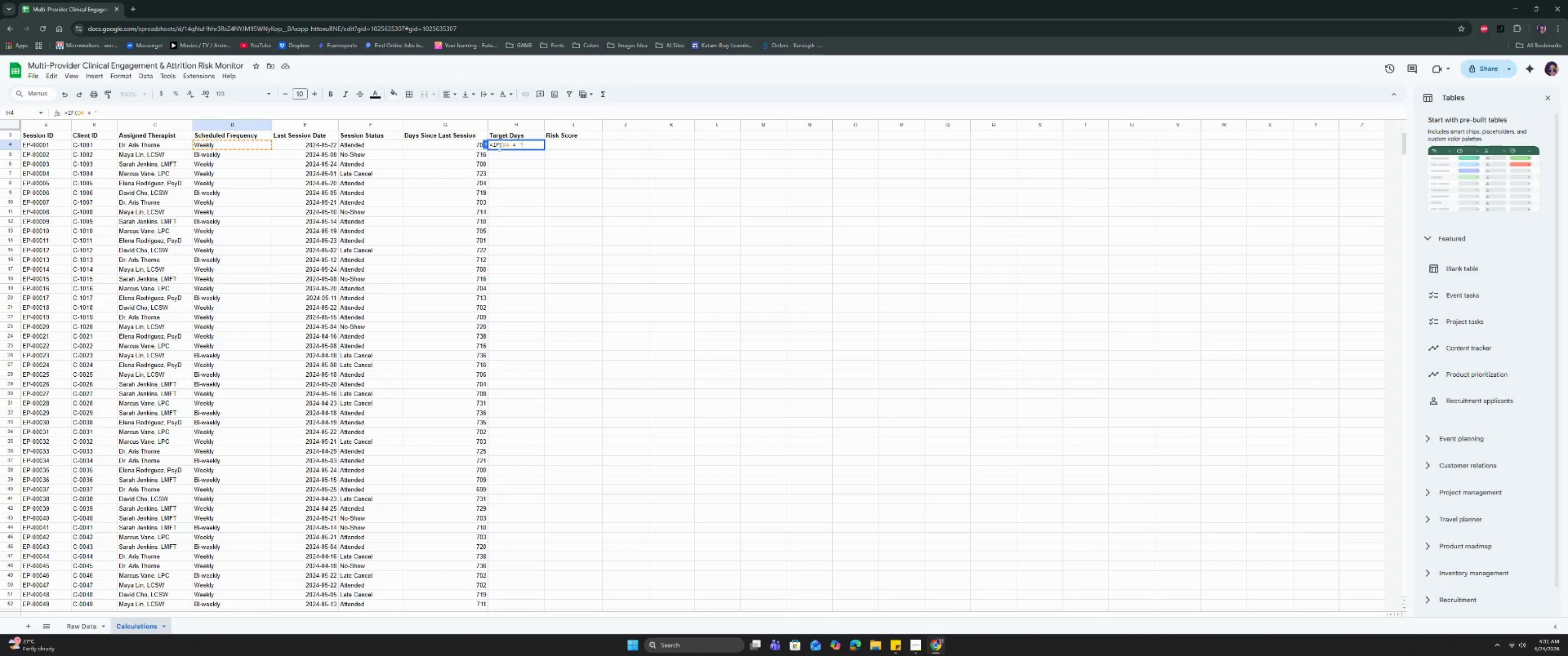 
key(Shift+ShiftRight)
 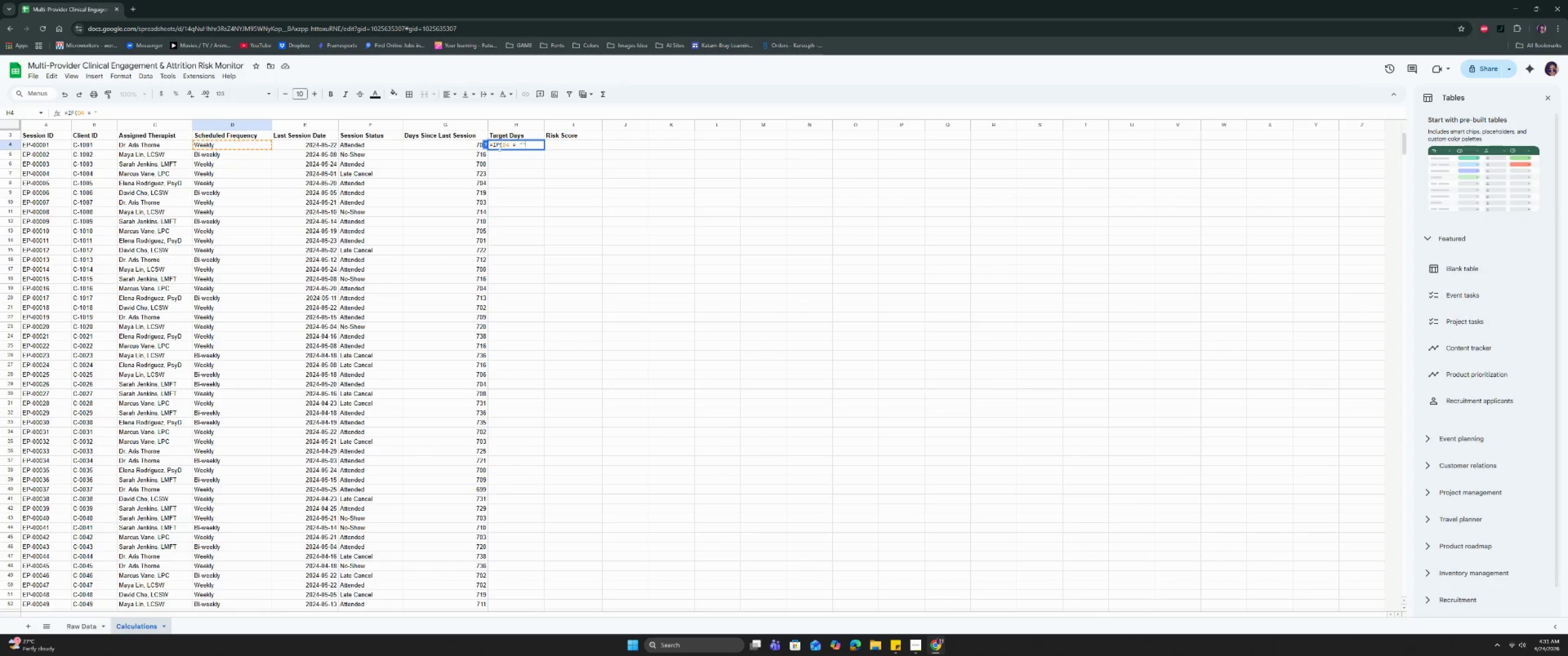 
key(Shift+Quote)
 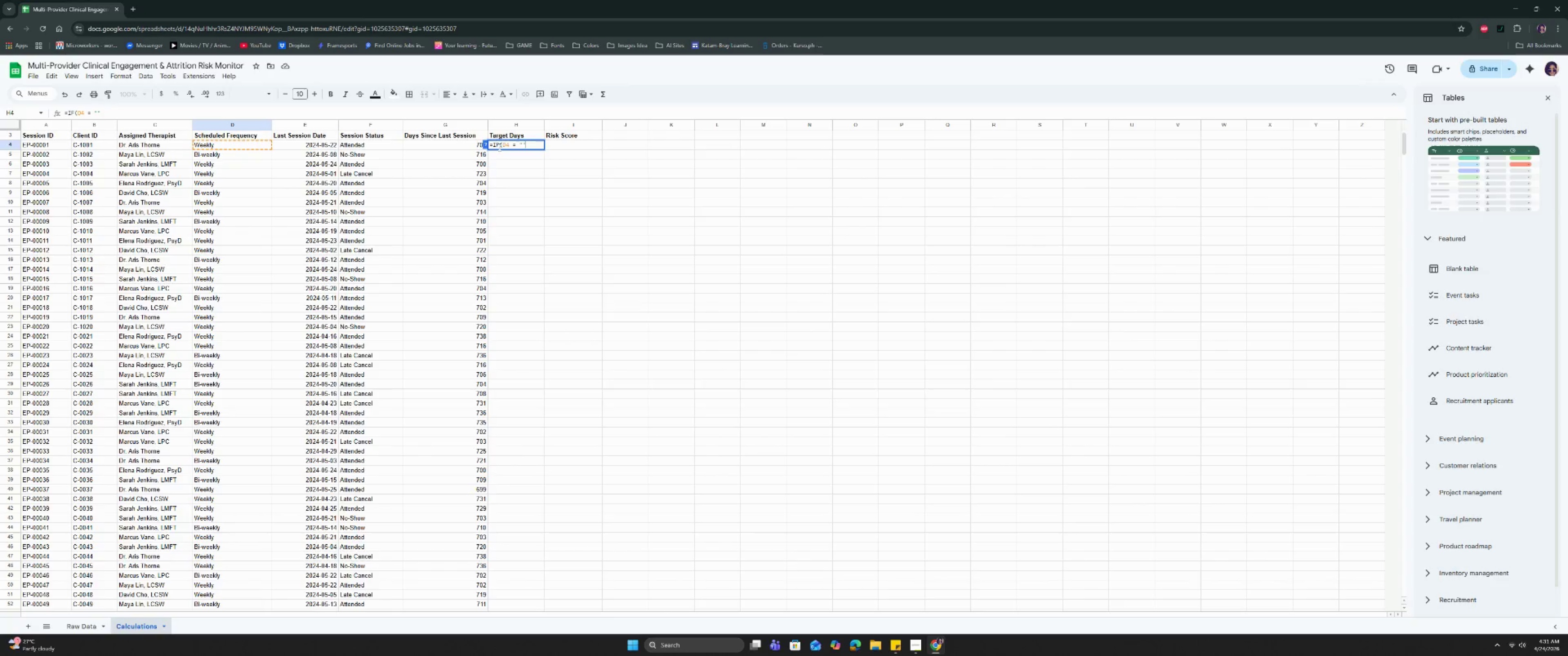 
key(Comma)
 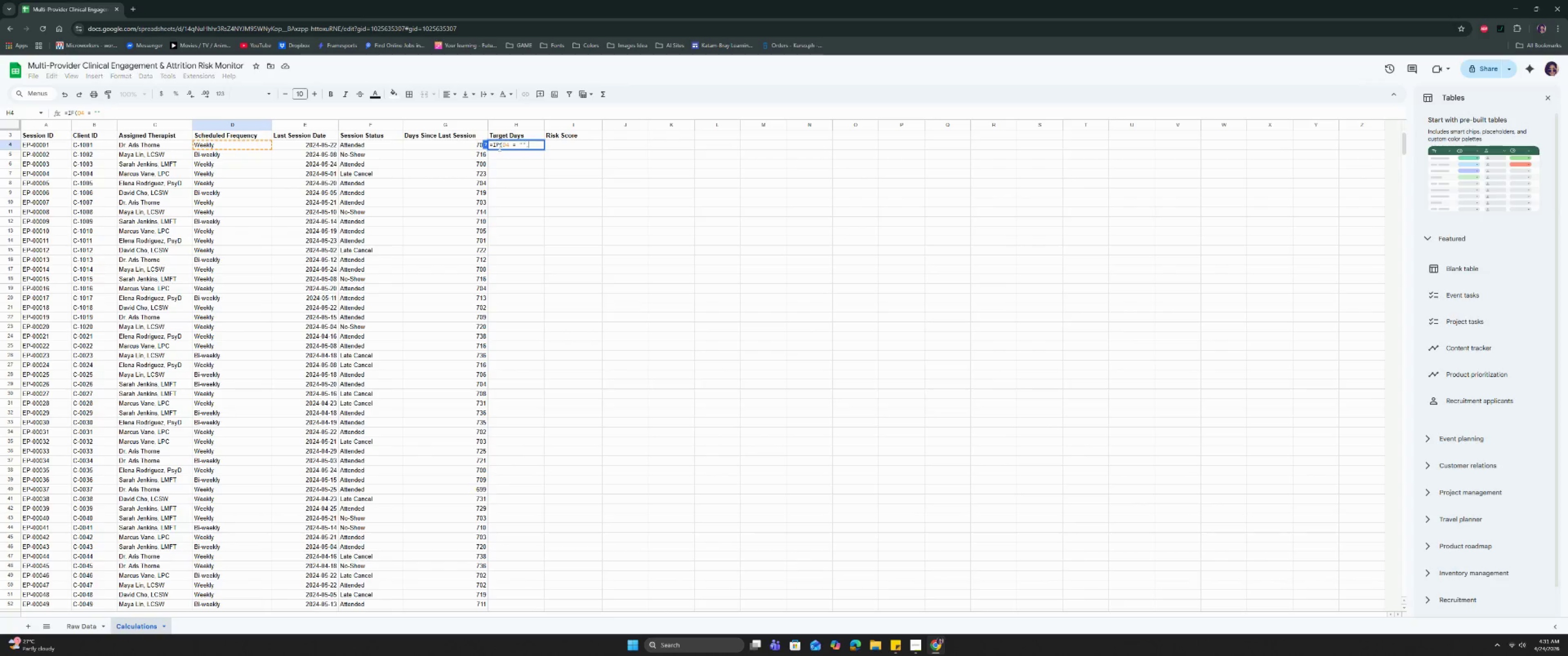 
key(Space)
 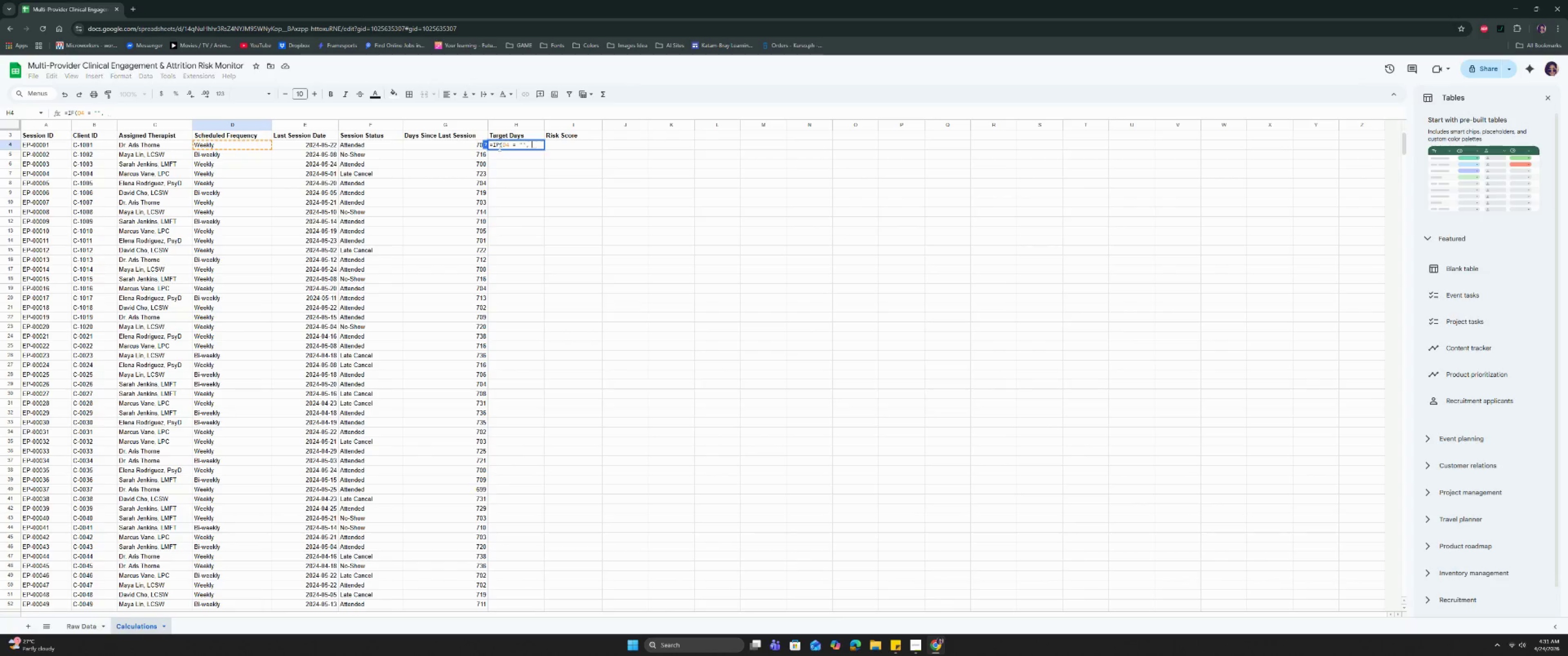 
key(Shift+Quote)
 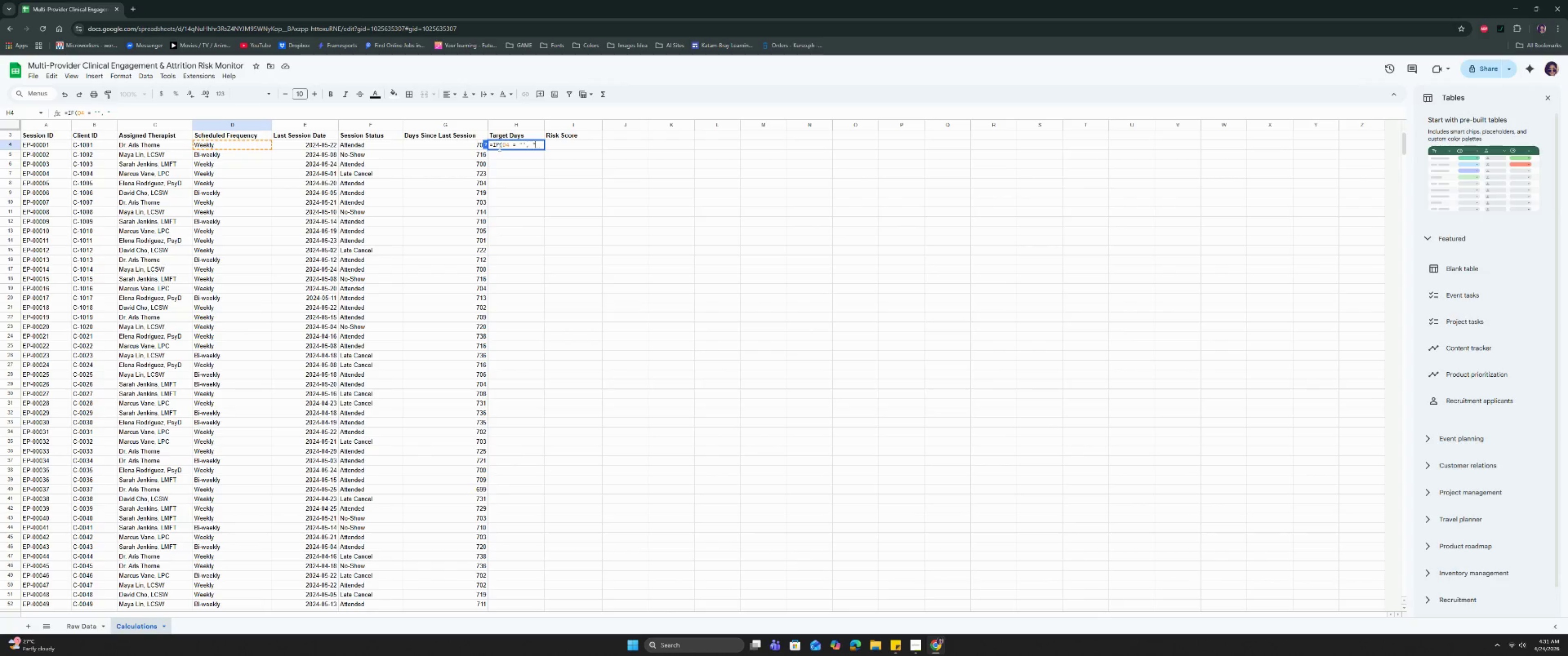 
key(Shift+Quote)
 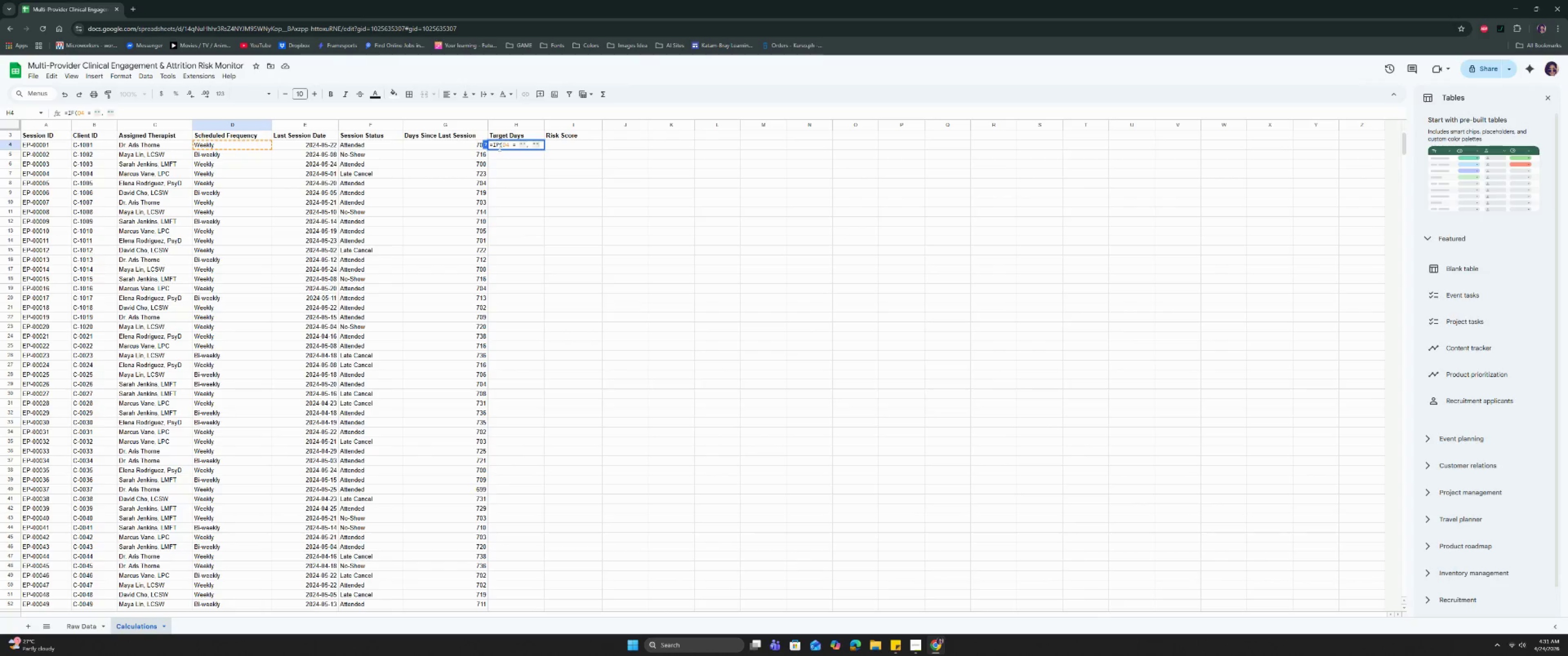 
key(Comma)
 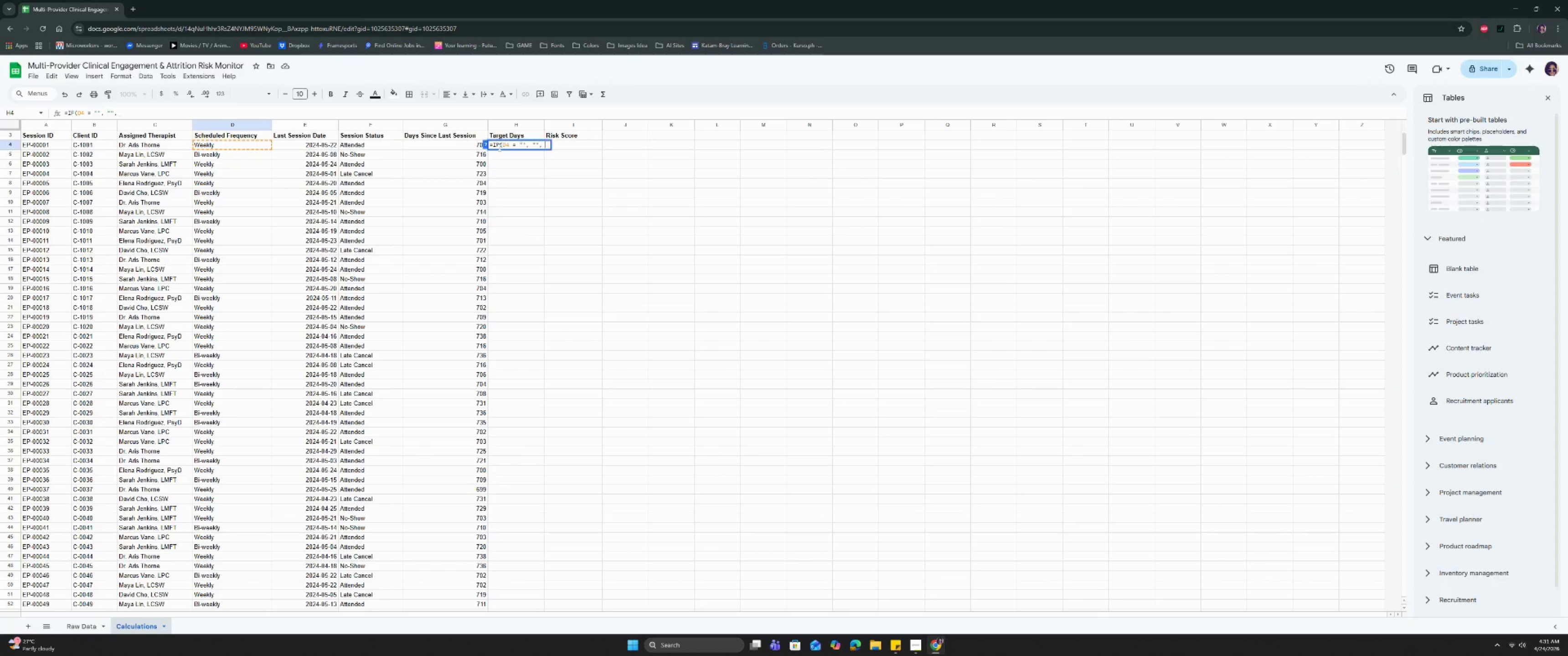 
key(Space)
 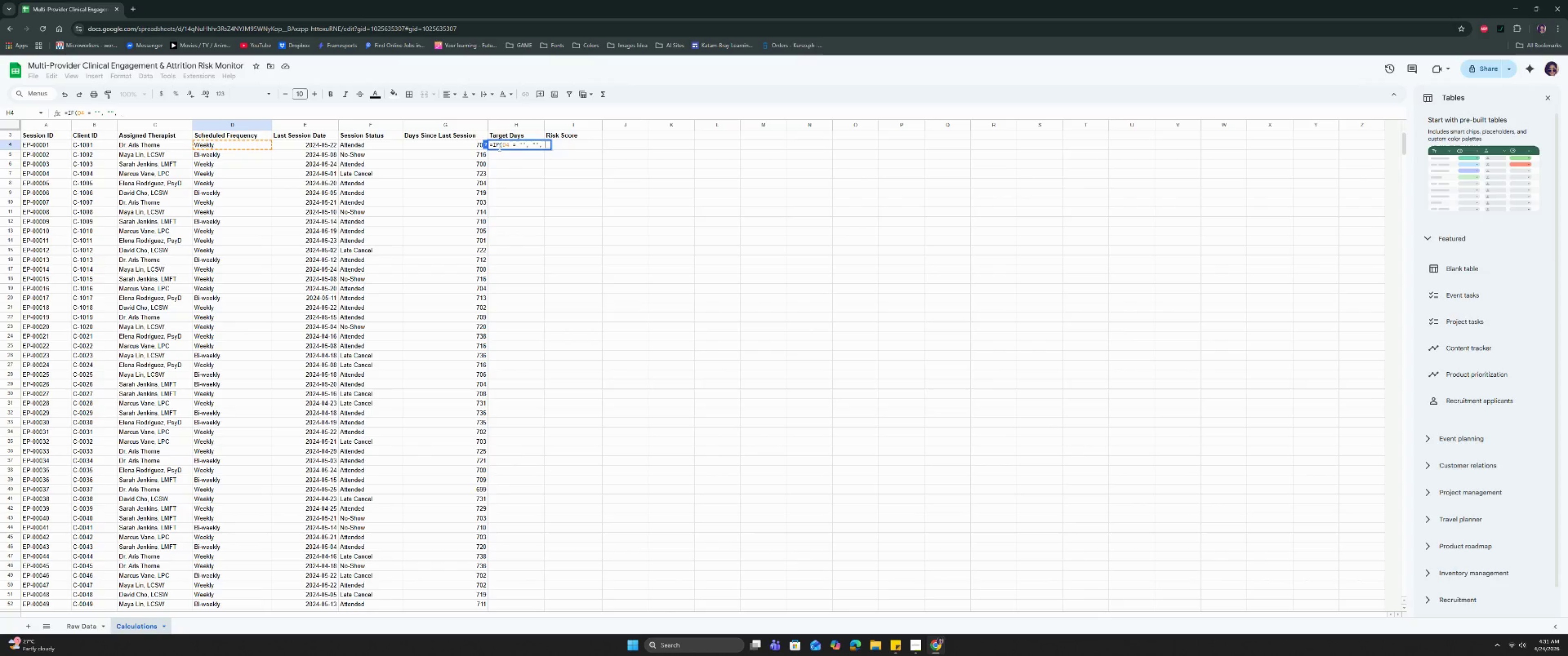 
type(if)
 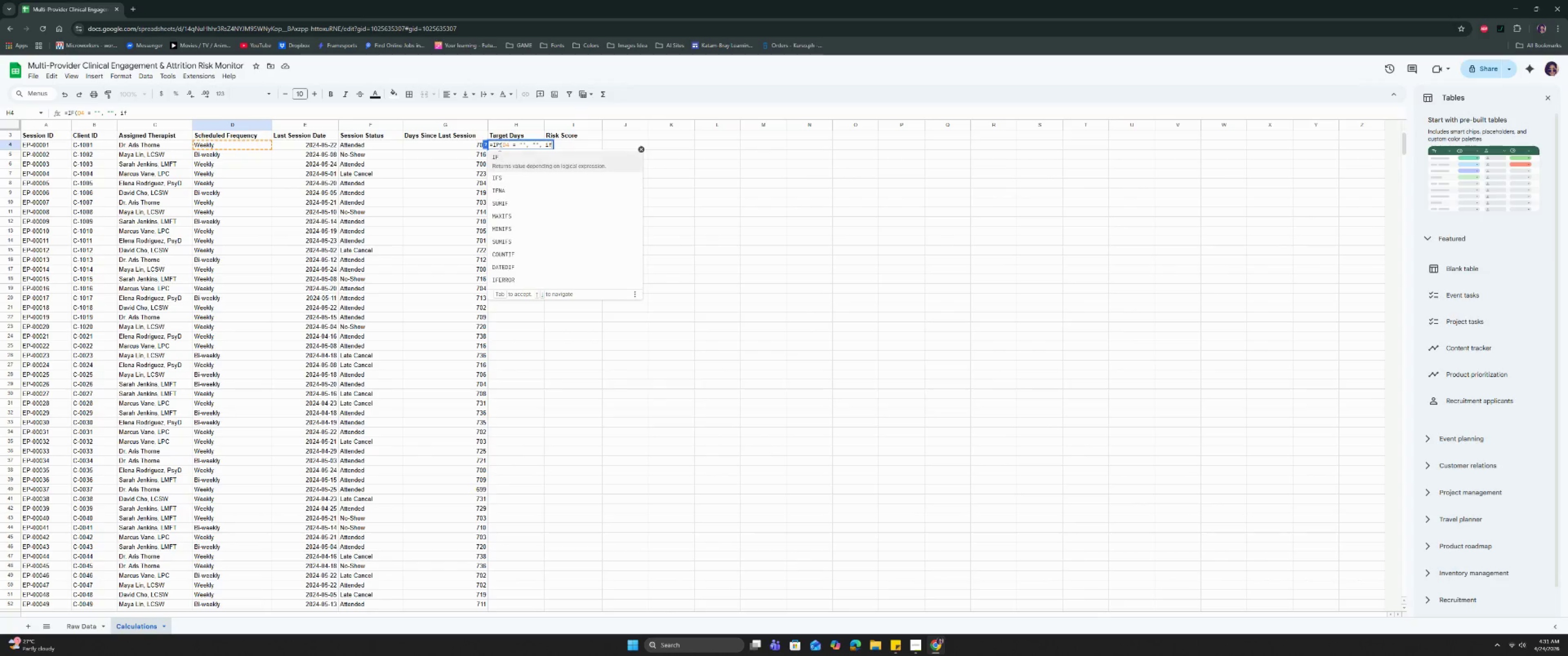 
key(Enter)
 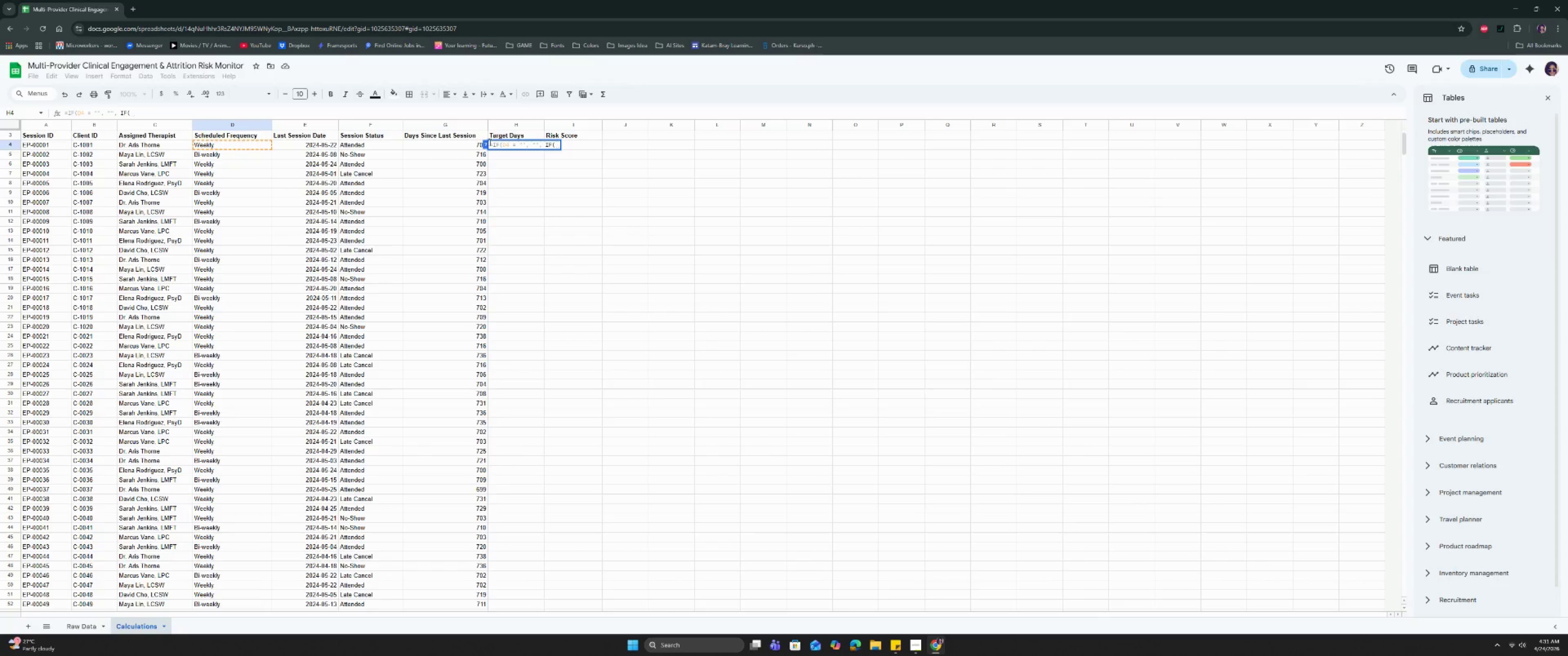 
left_click([252, 144])
 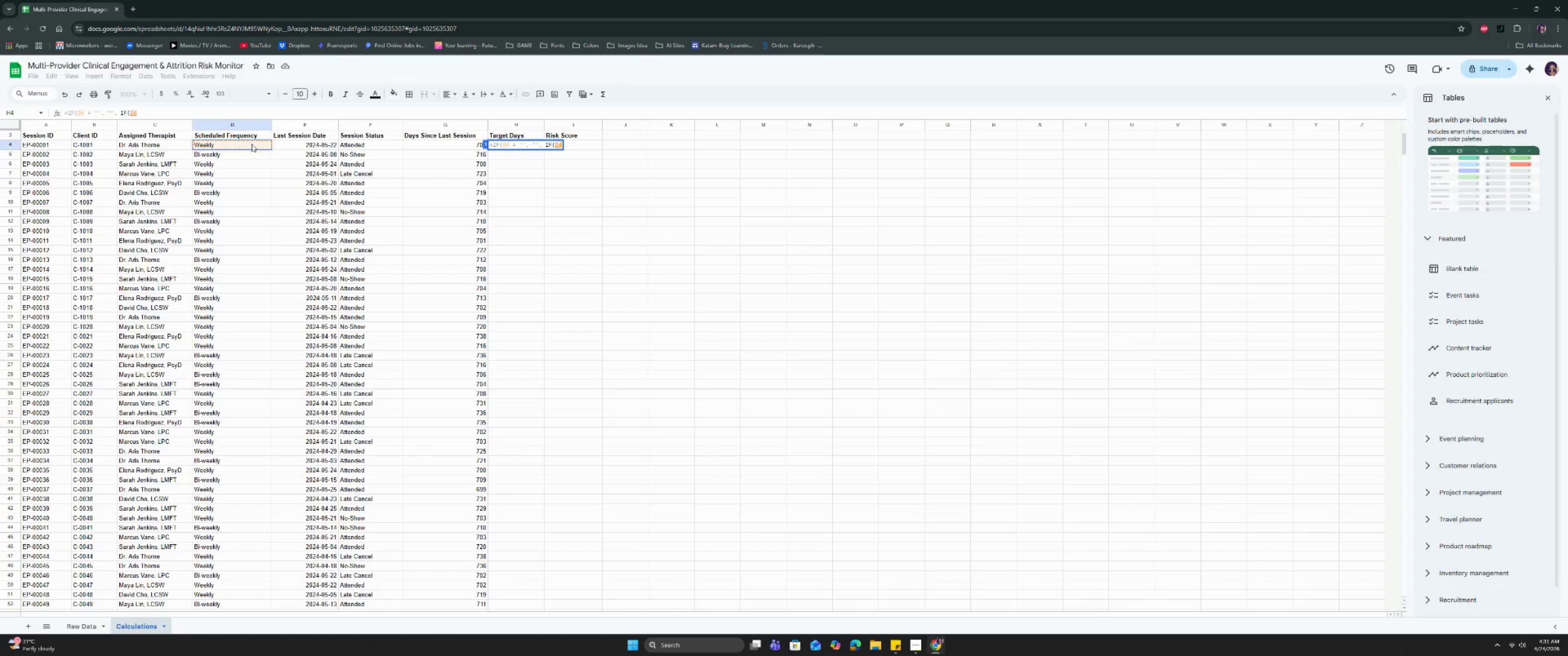 
type( = "w)
key(Backspace)
type(Weekly )
key(Backspace)
type(". )
key(Backspace)
key(Backspace)
type(, 7.)
key(Backspace)
type(, if)
 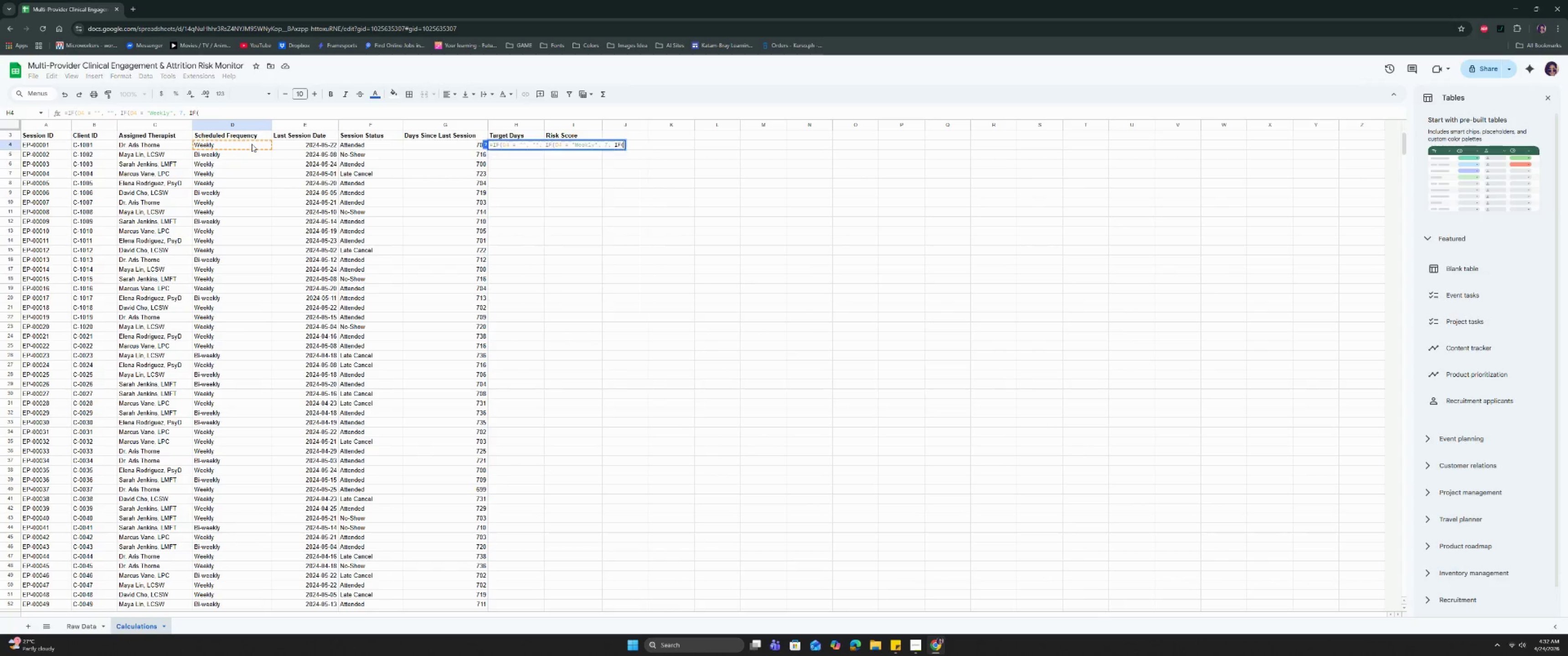 
 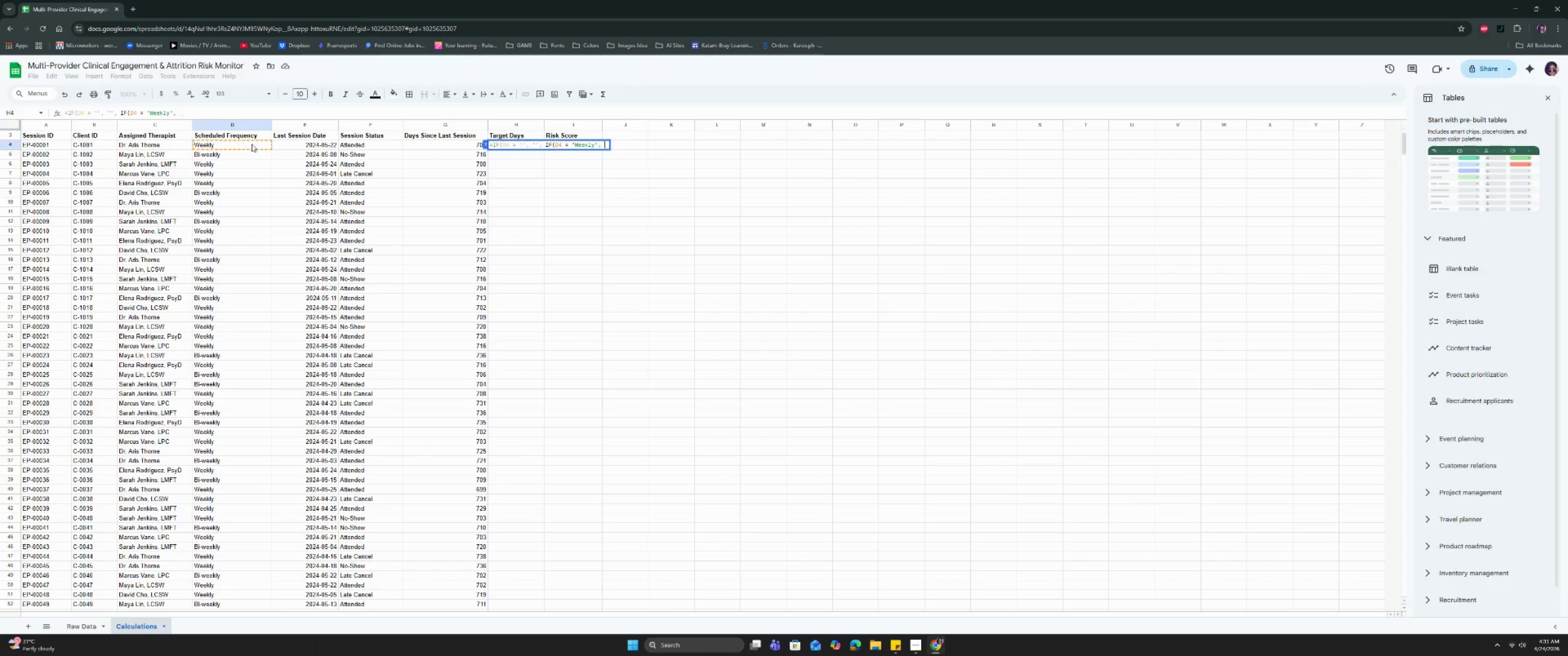 
key(Enter)
 